 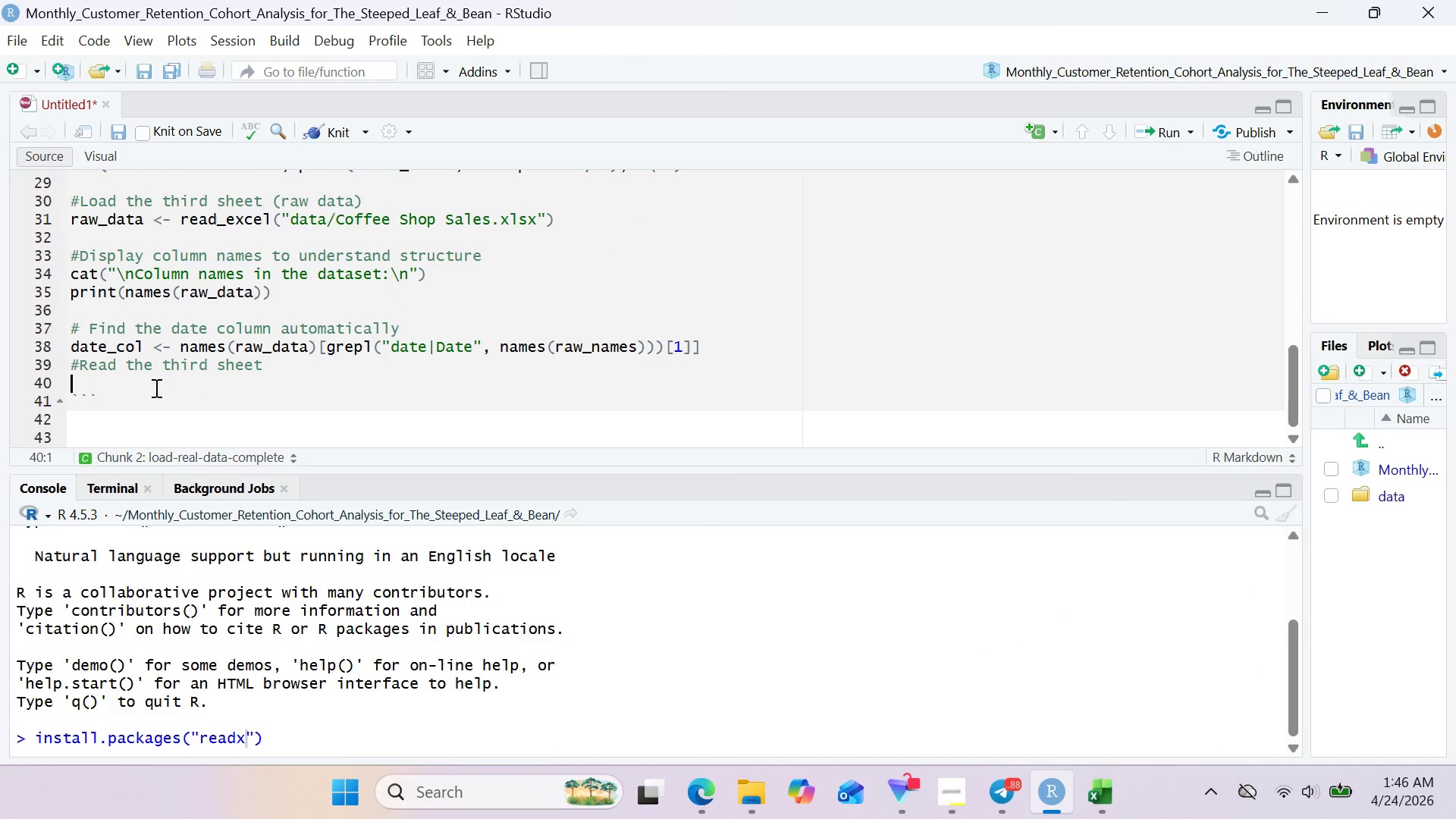 
key(Enter)
 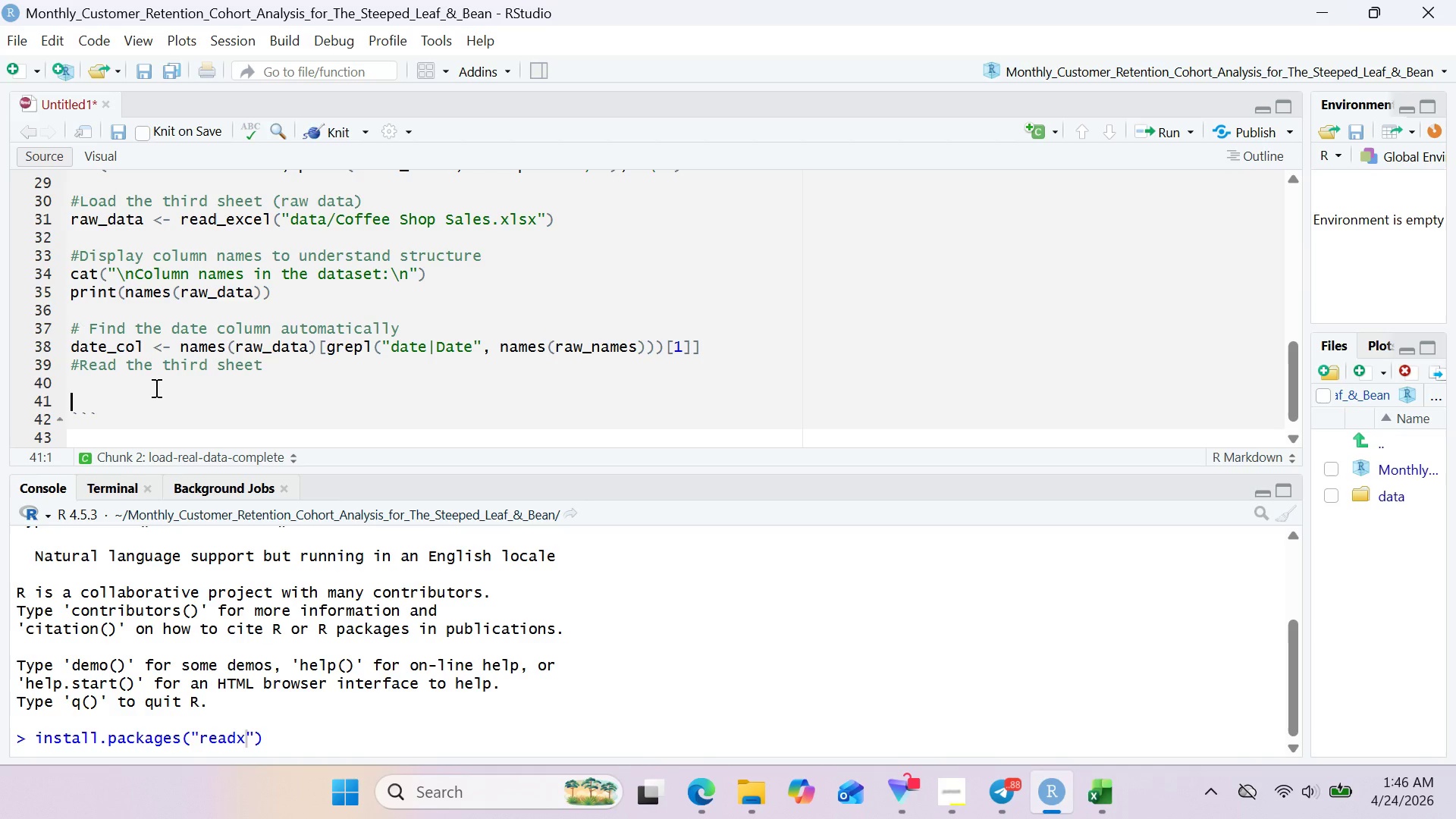 
key(3)
 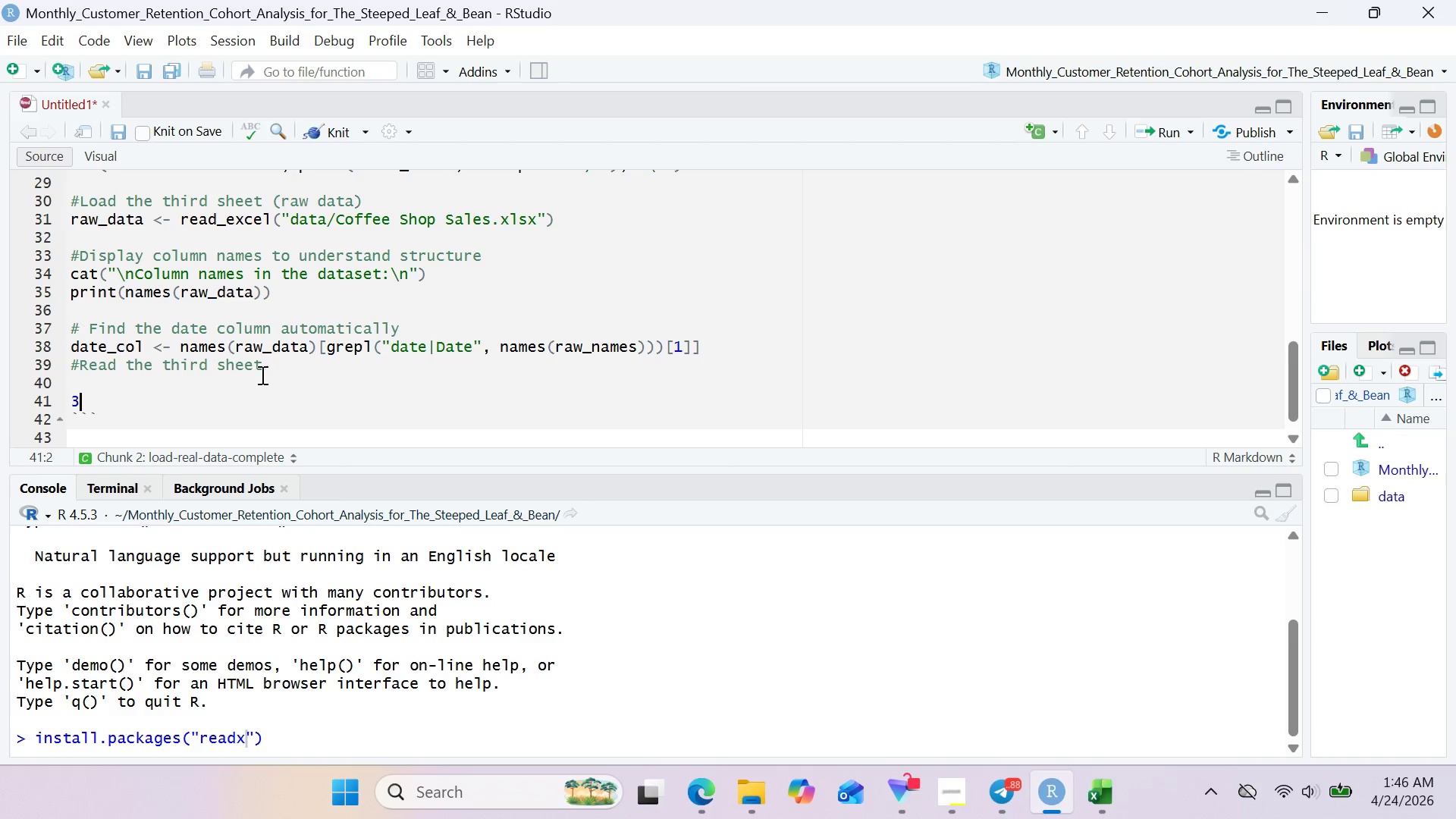 
left_click_drag(start_coordinate=[287, 369], to_coordinate=[24, 373])
 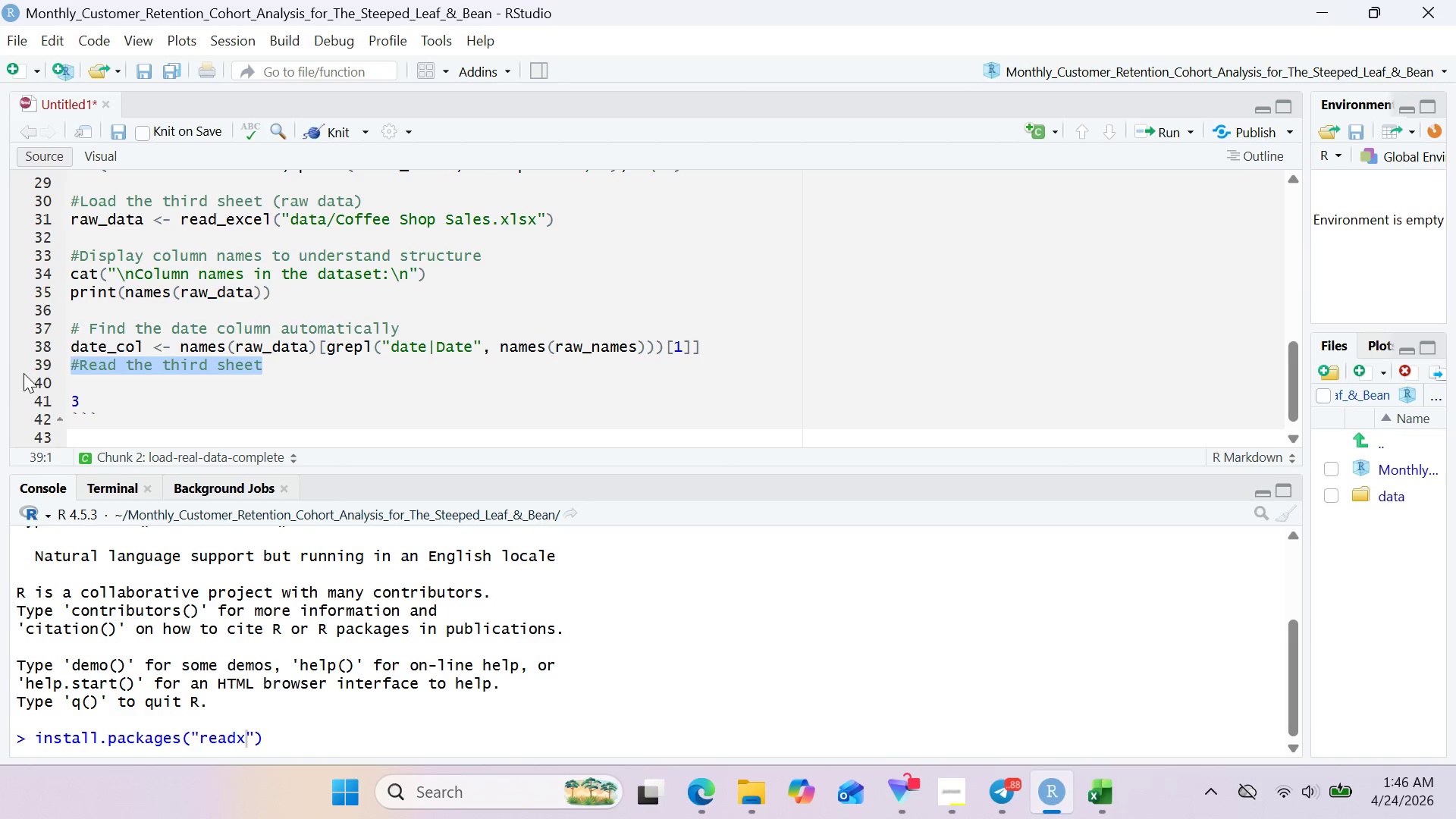 
key(Backspace)
 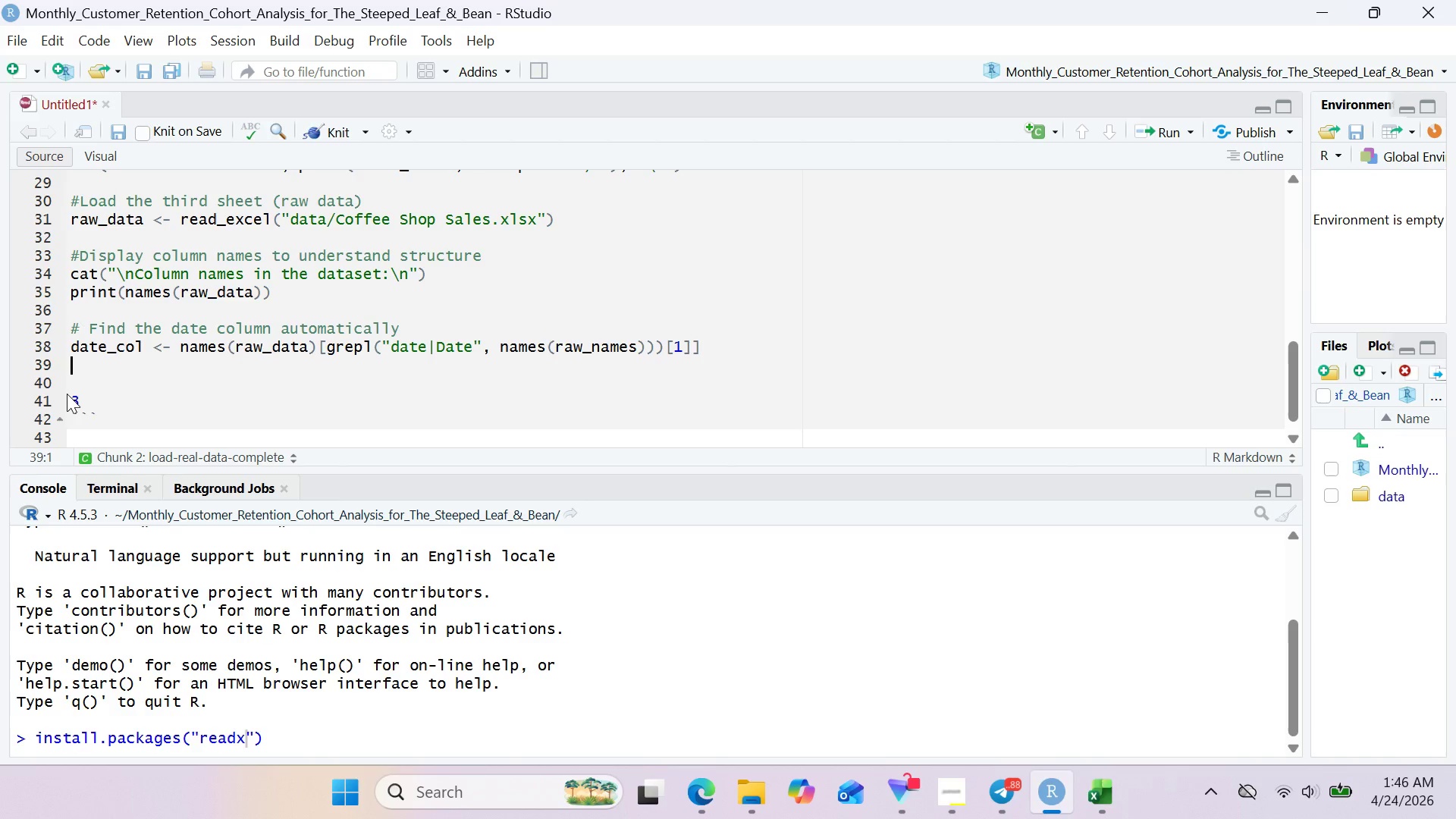 
key(ArrowDown)
 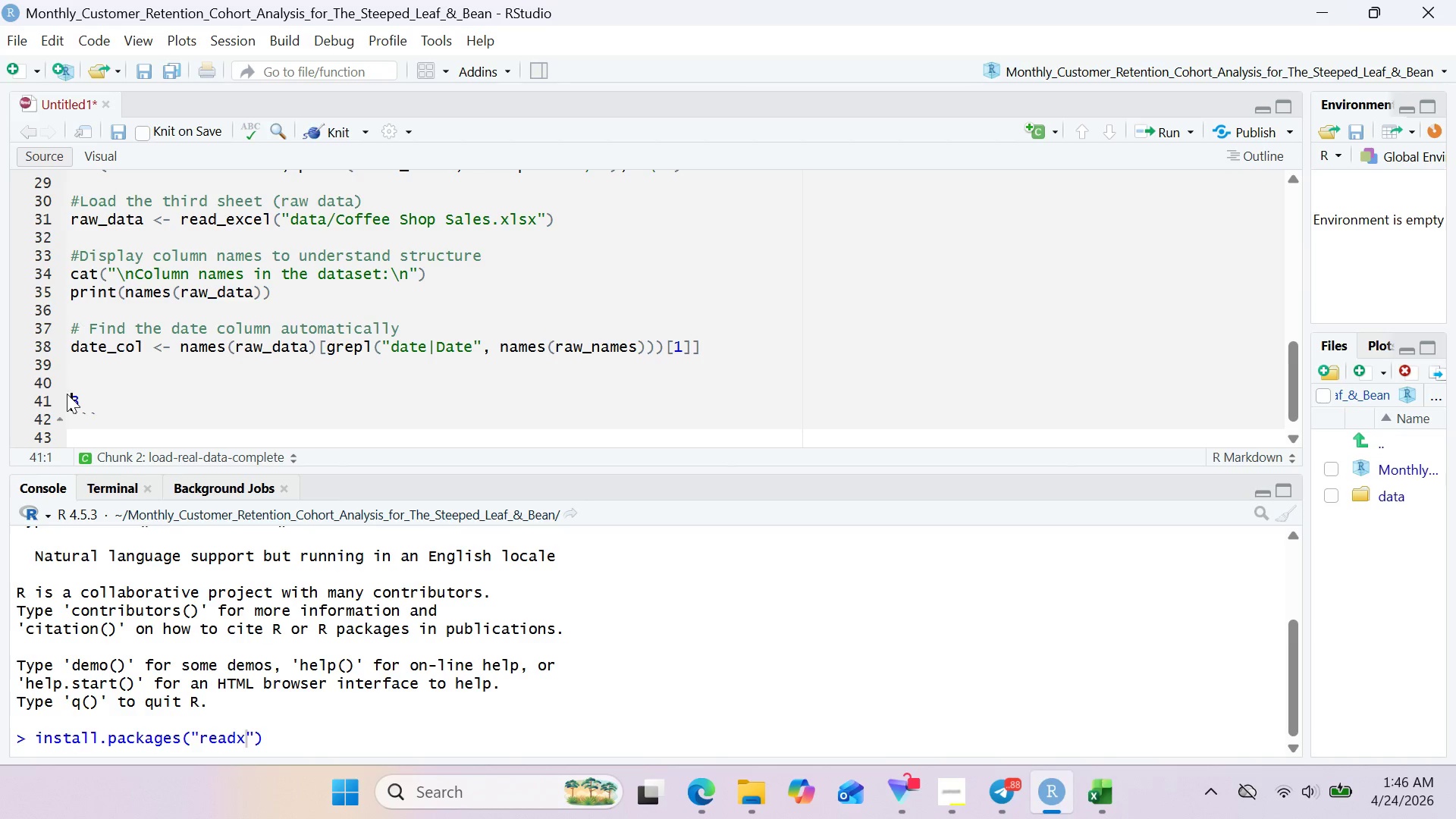 
key(ArrowDown)
 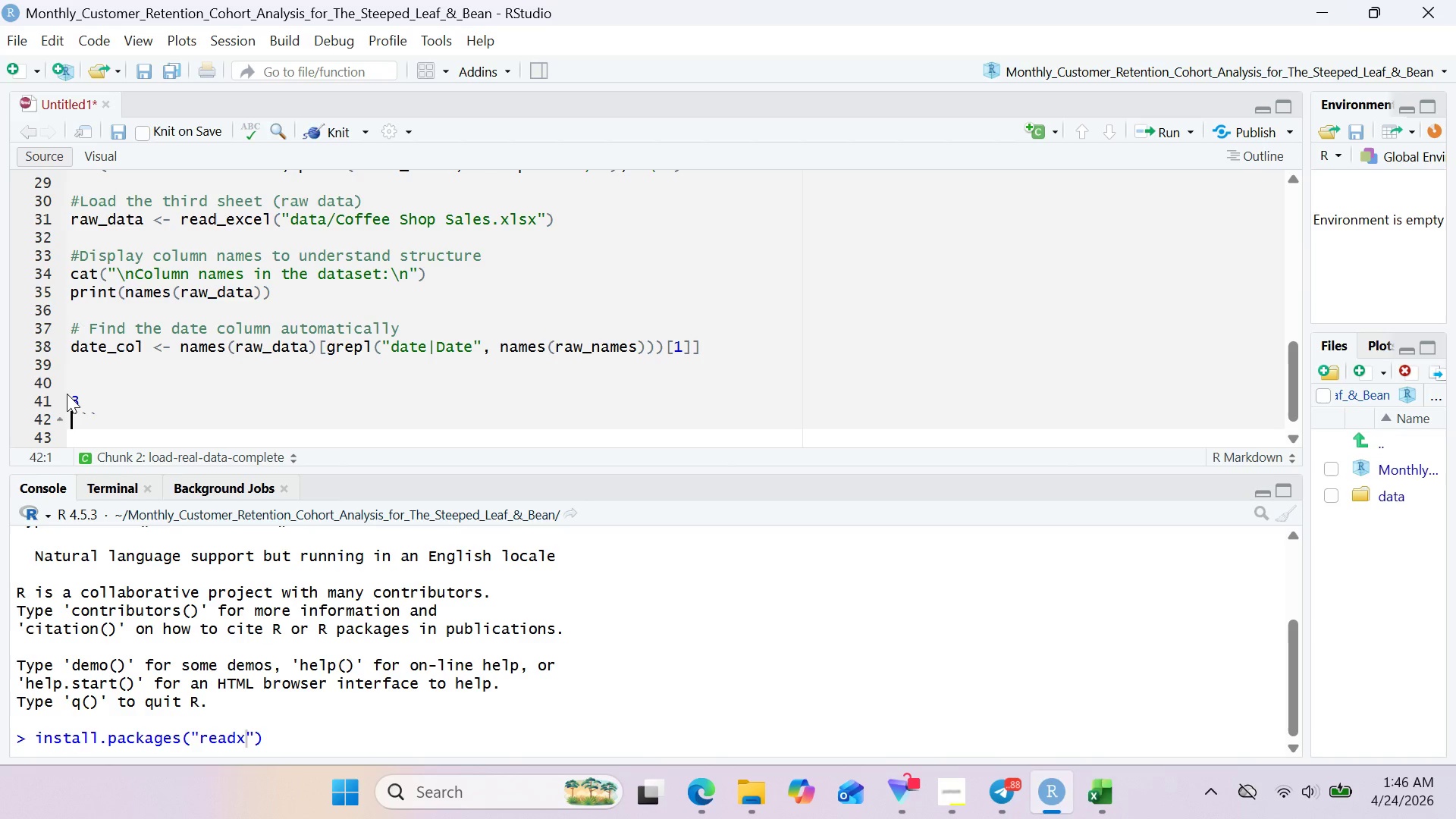 
key(ArrowDown)
 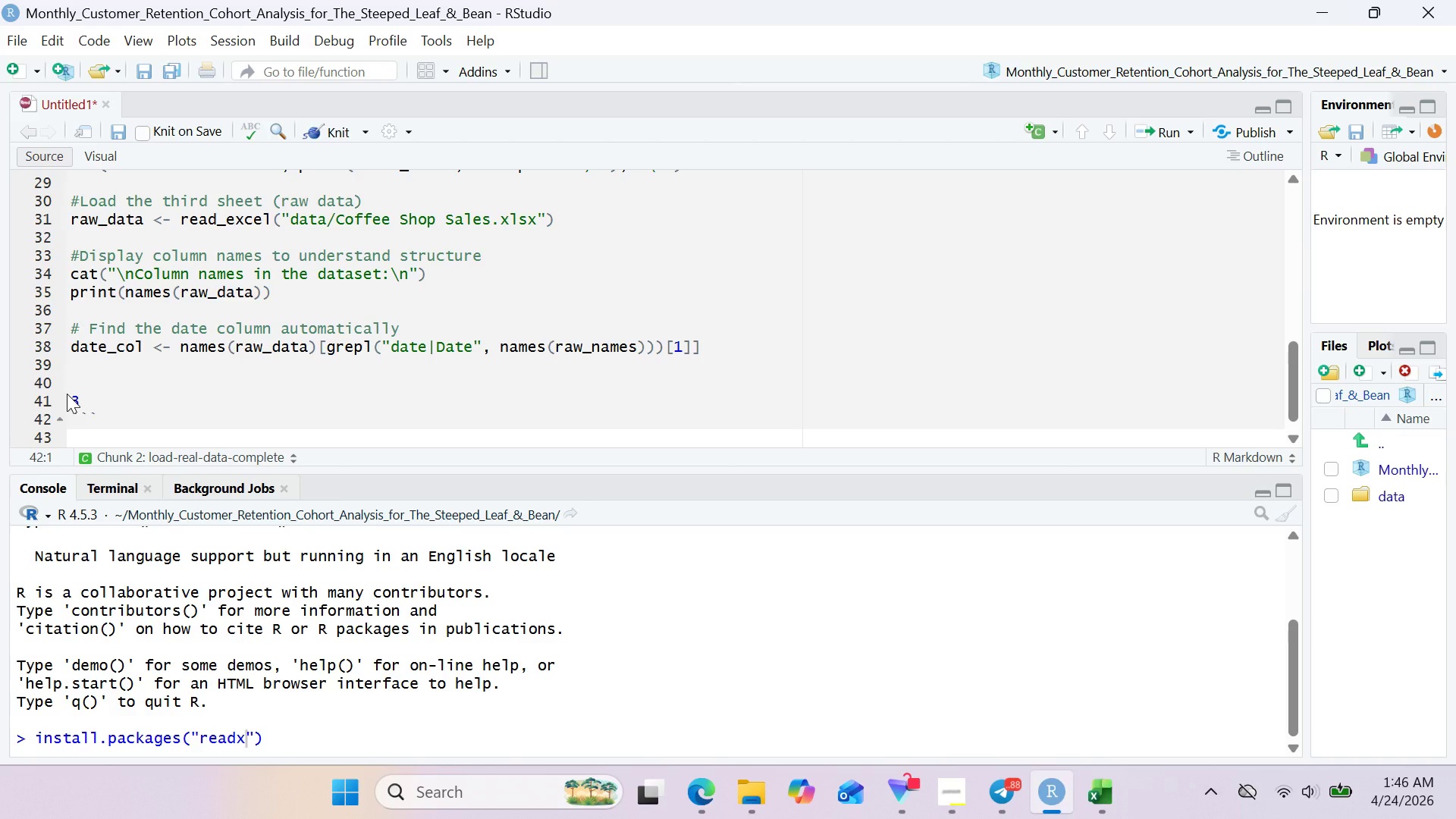 
key(ArrowUp)
 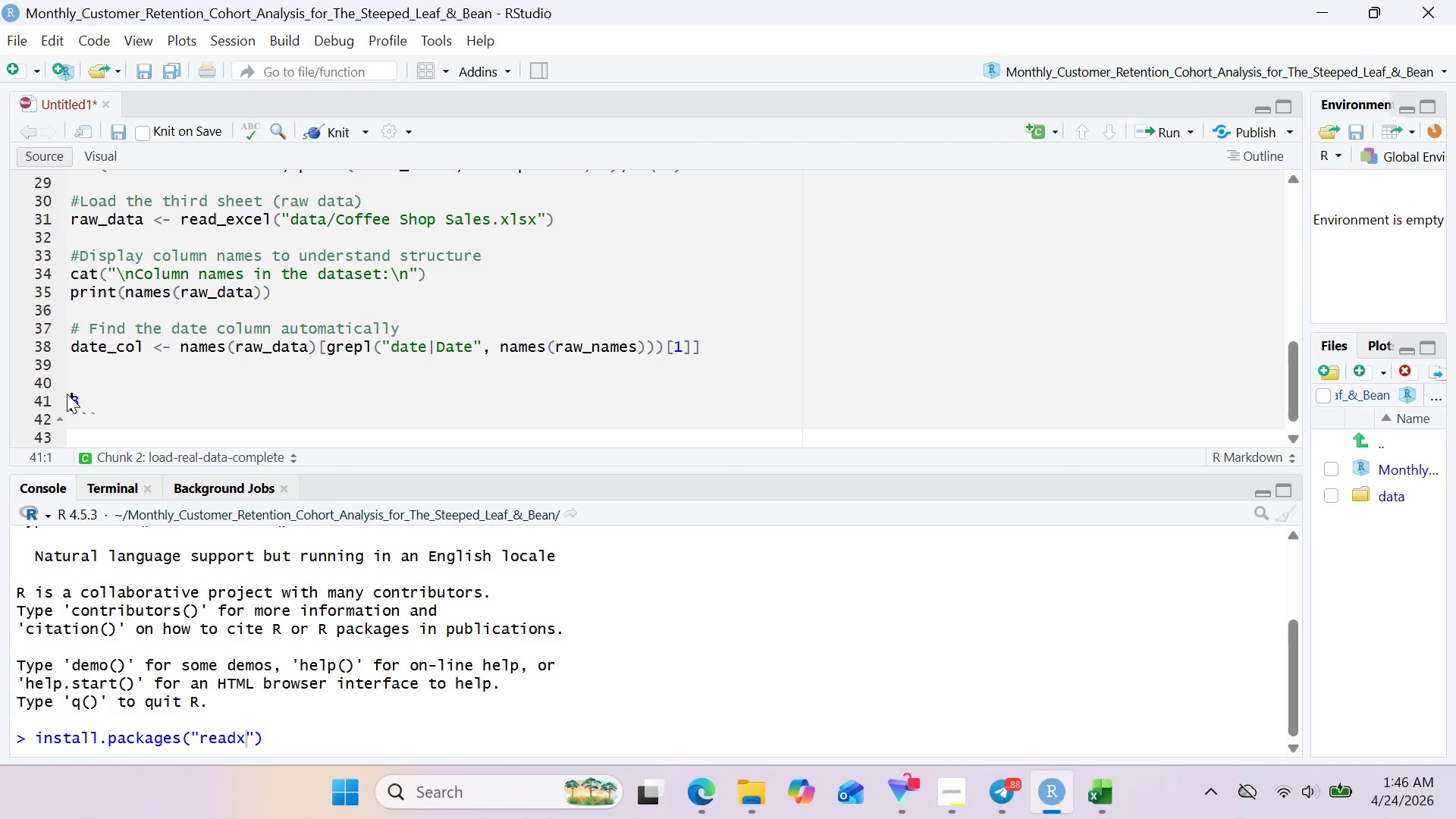 
type([Delete]#Find the transaction U)
key(Backspace)
type(ID )
 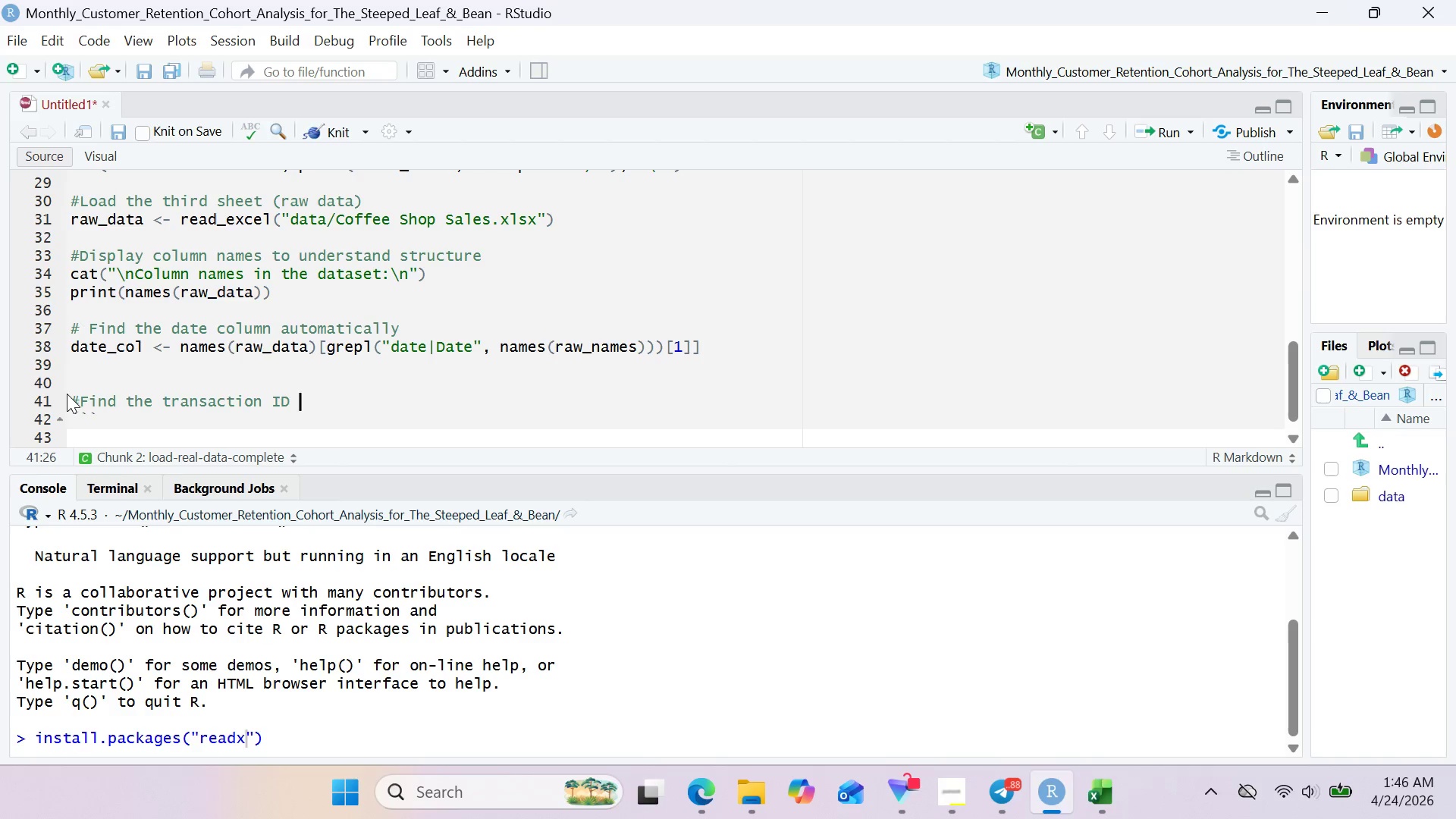 
wait(21.83)
 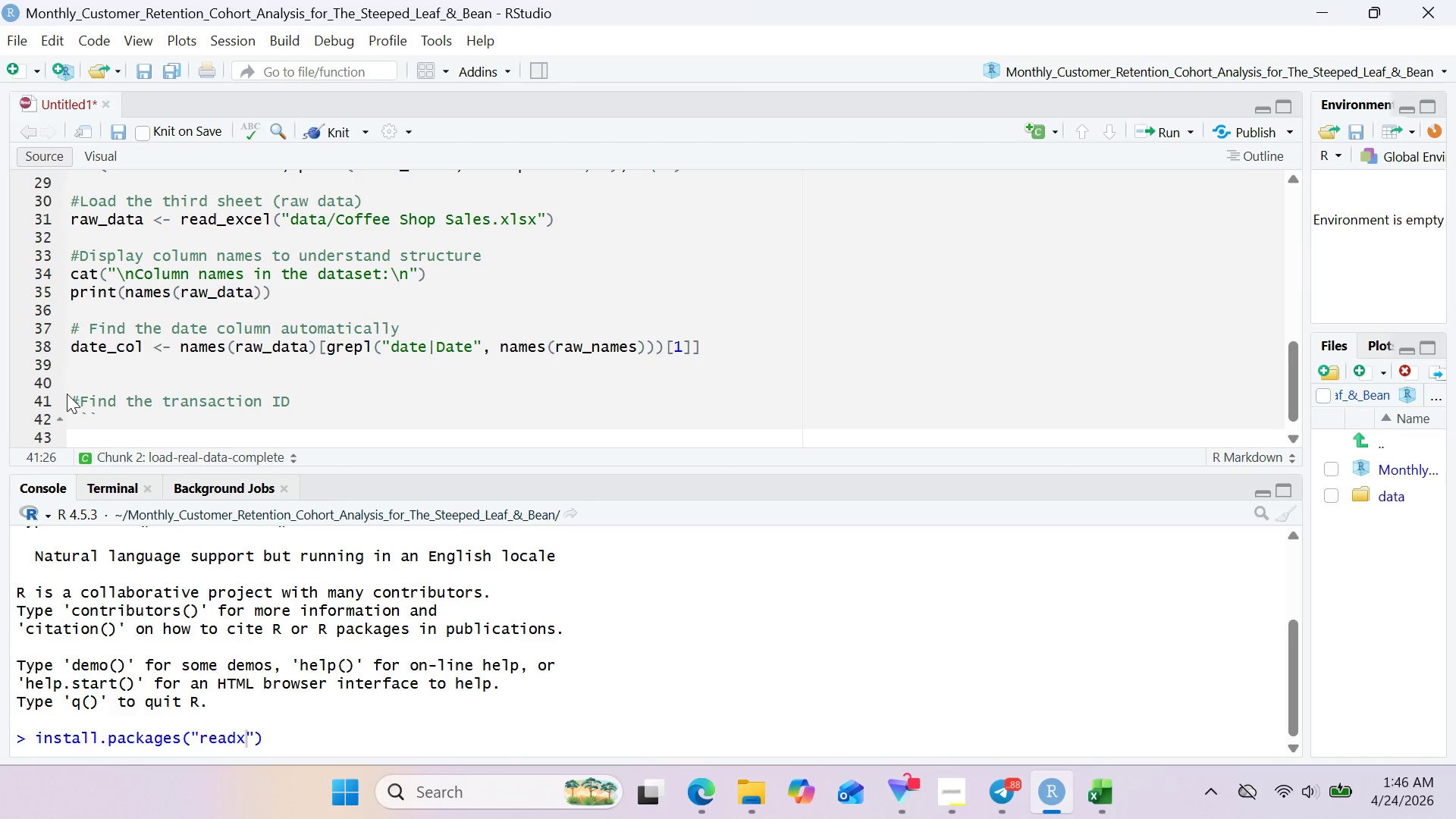 
key(Enter)
 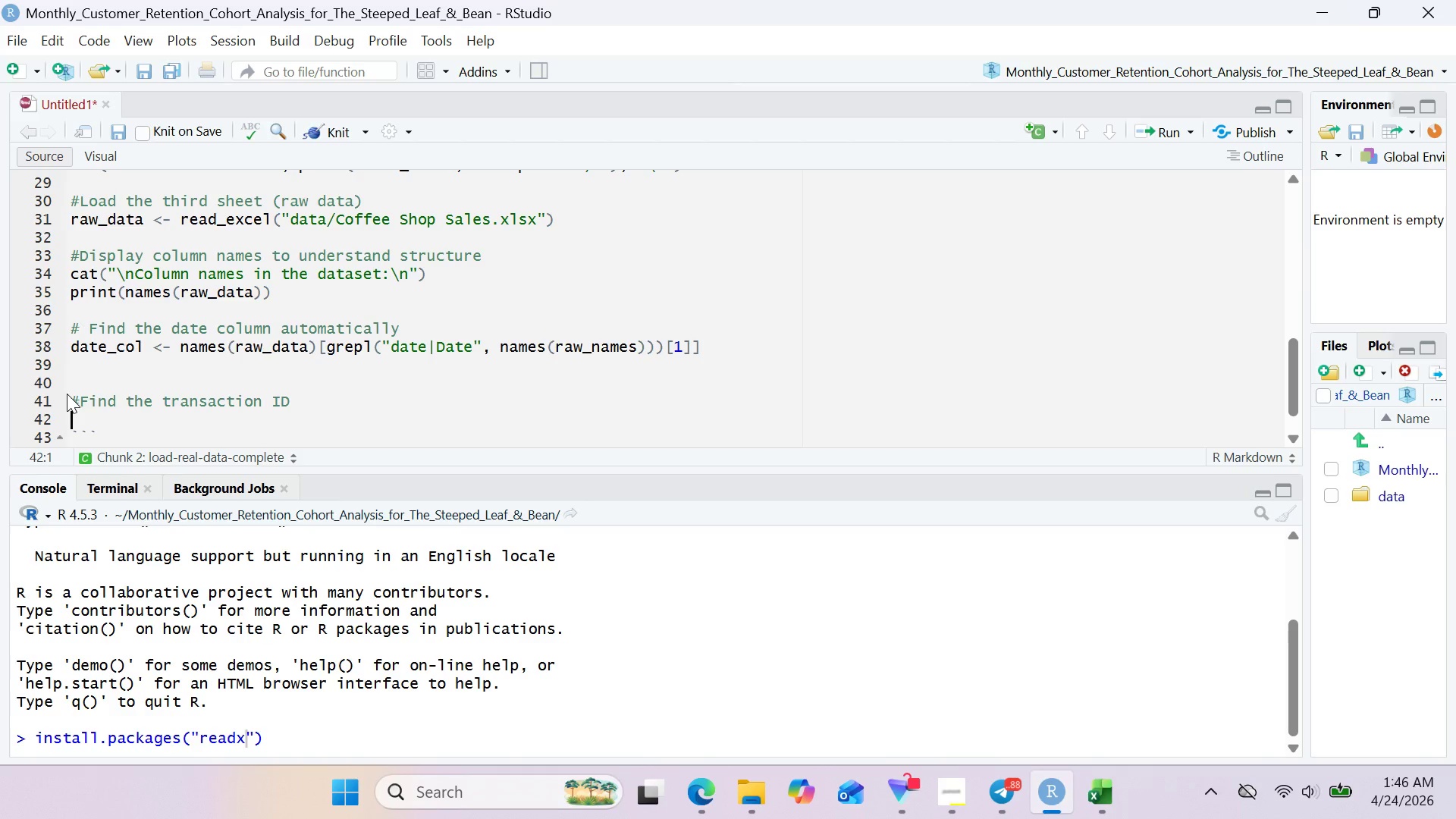 
type(id_col)
 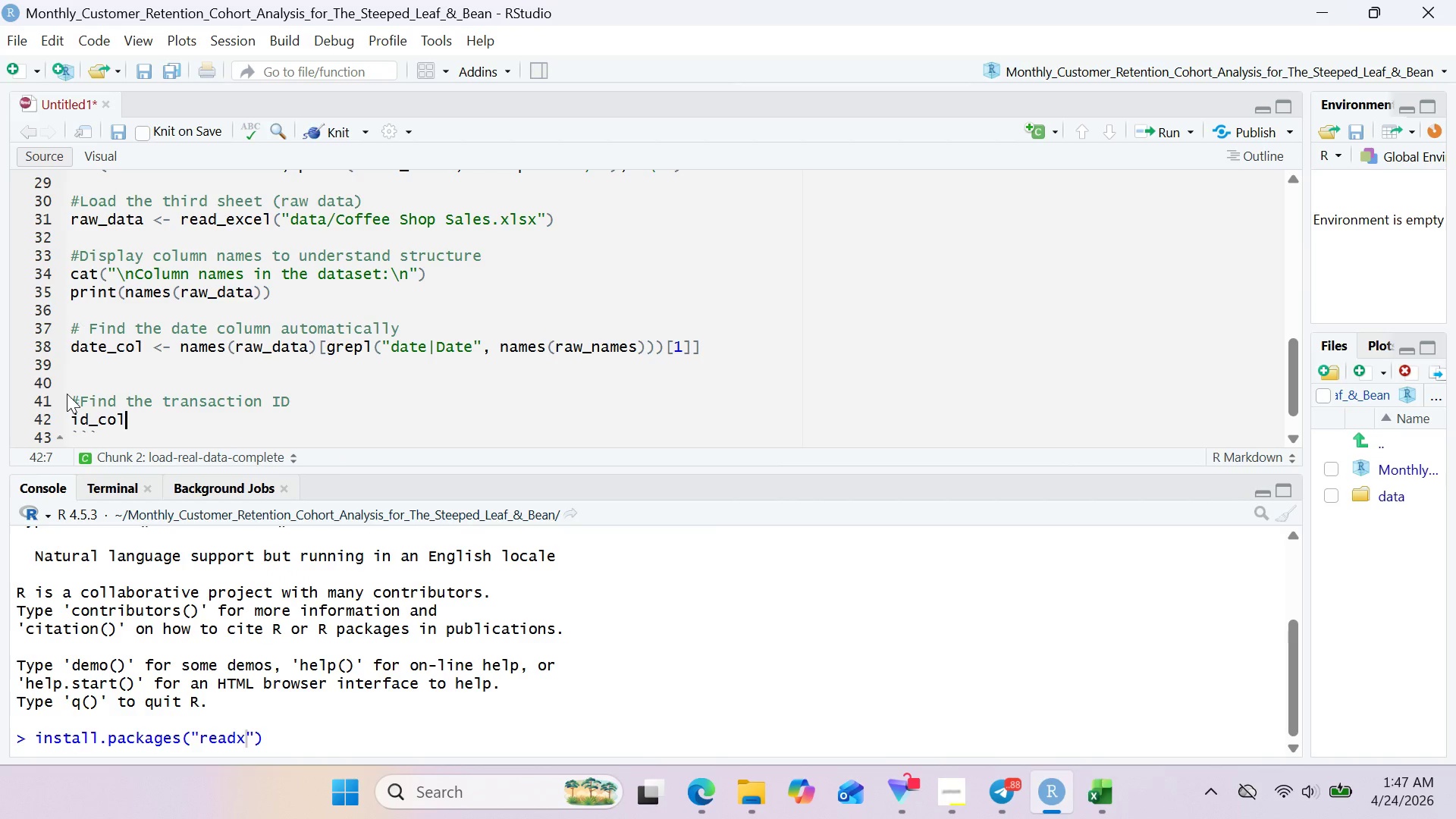 
type( <- names)
 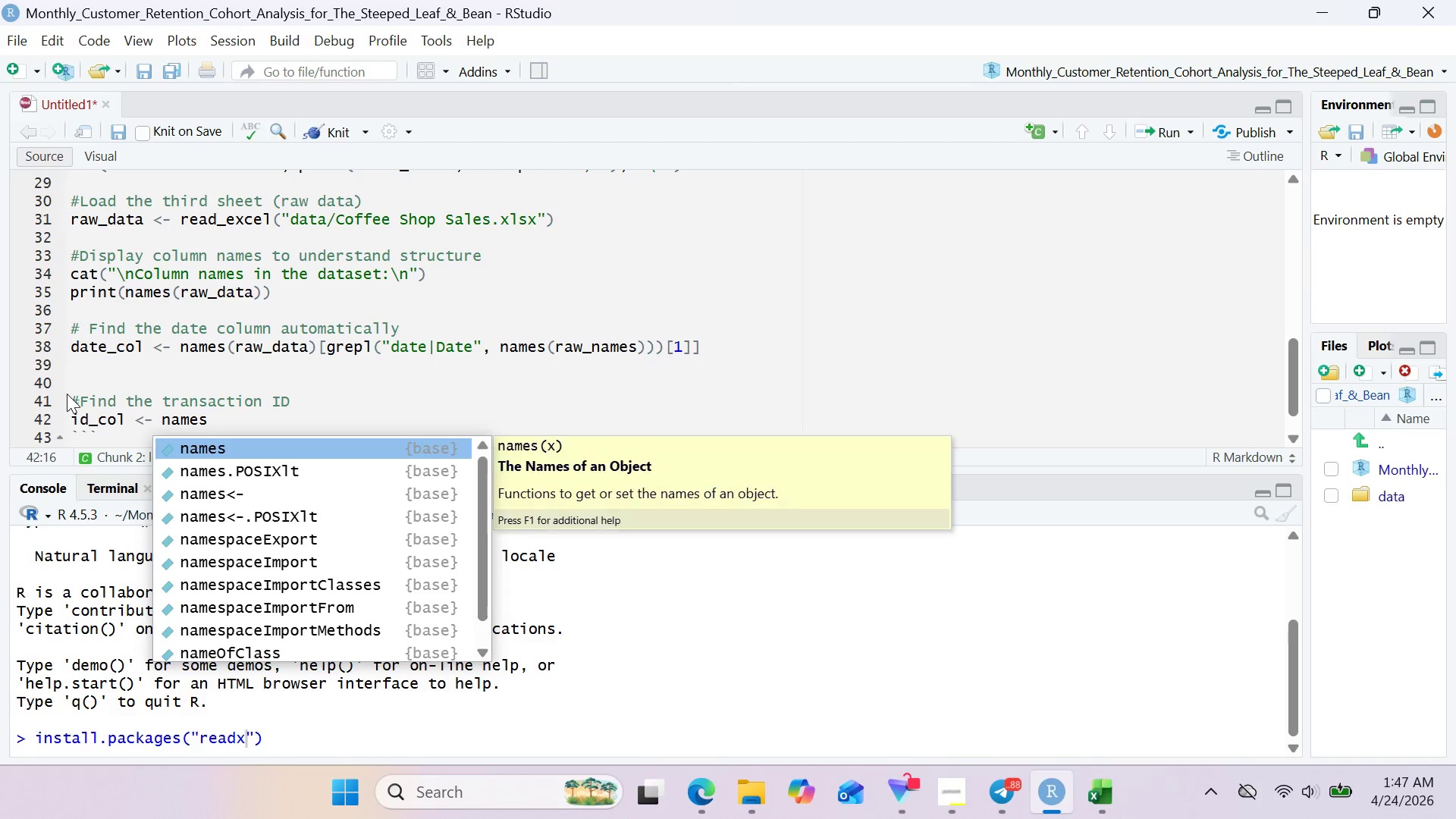 
key(Enter)
 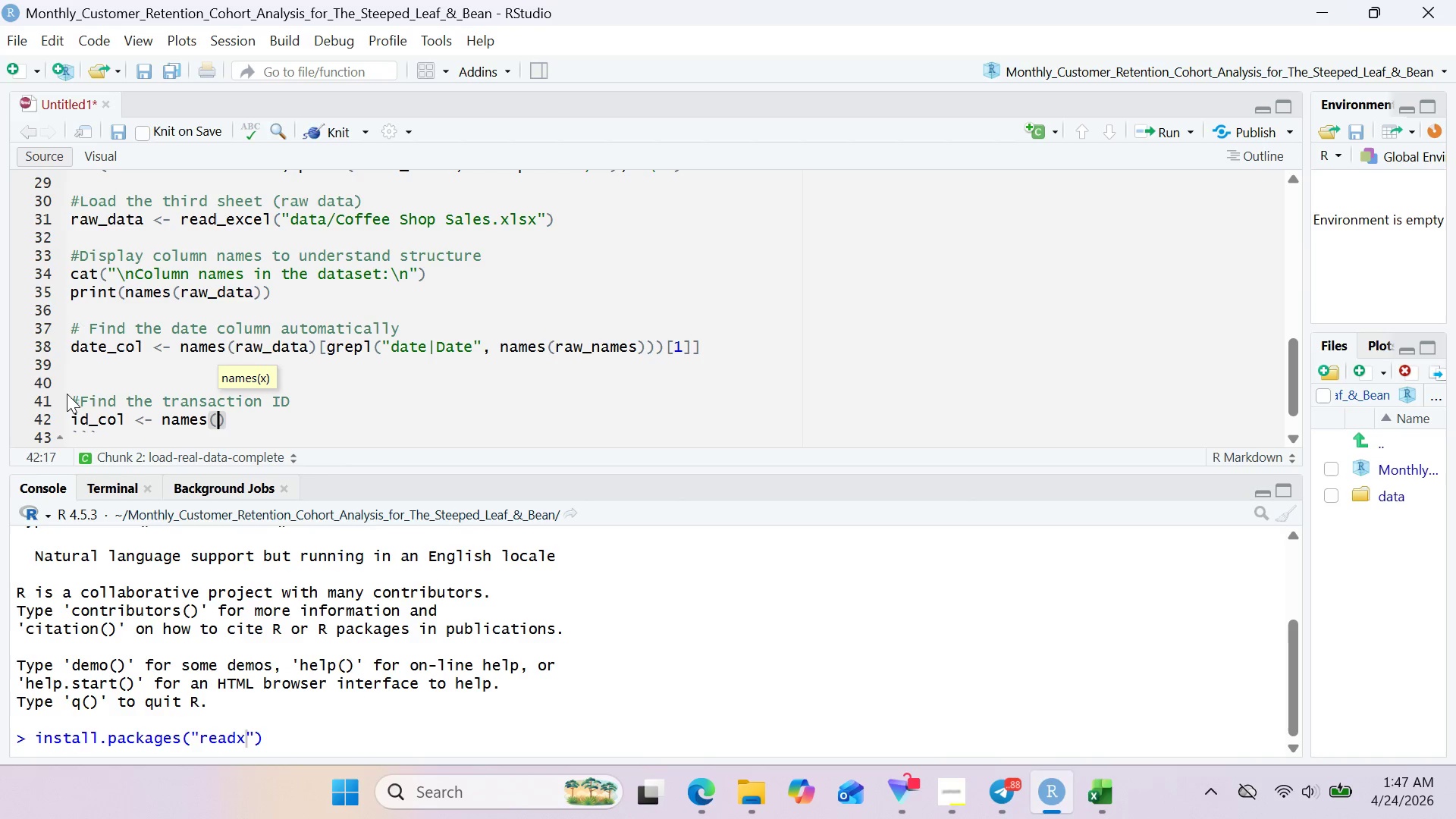 
type(raw data)
 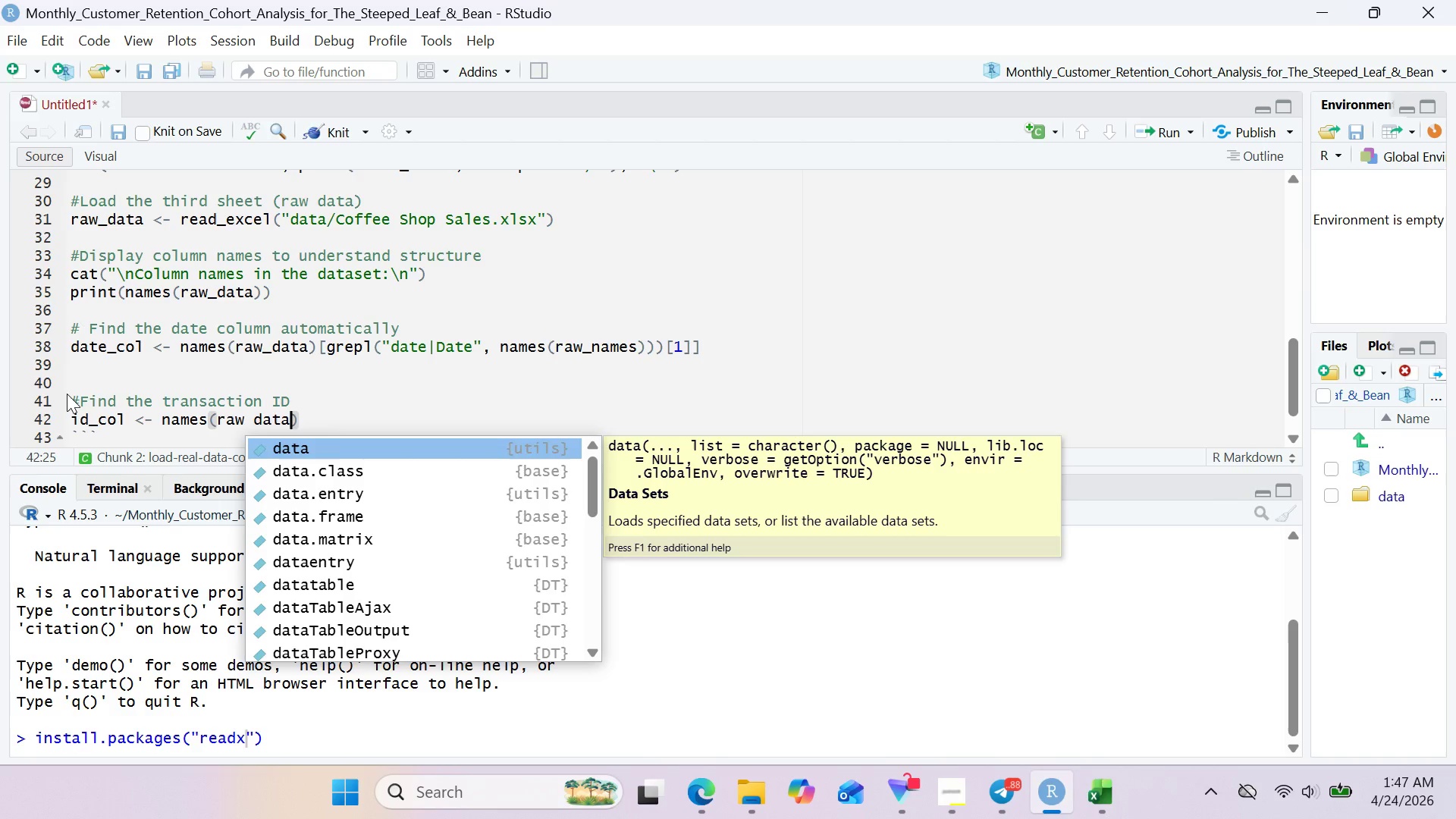 
wait(13.2)
 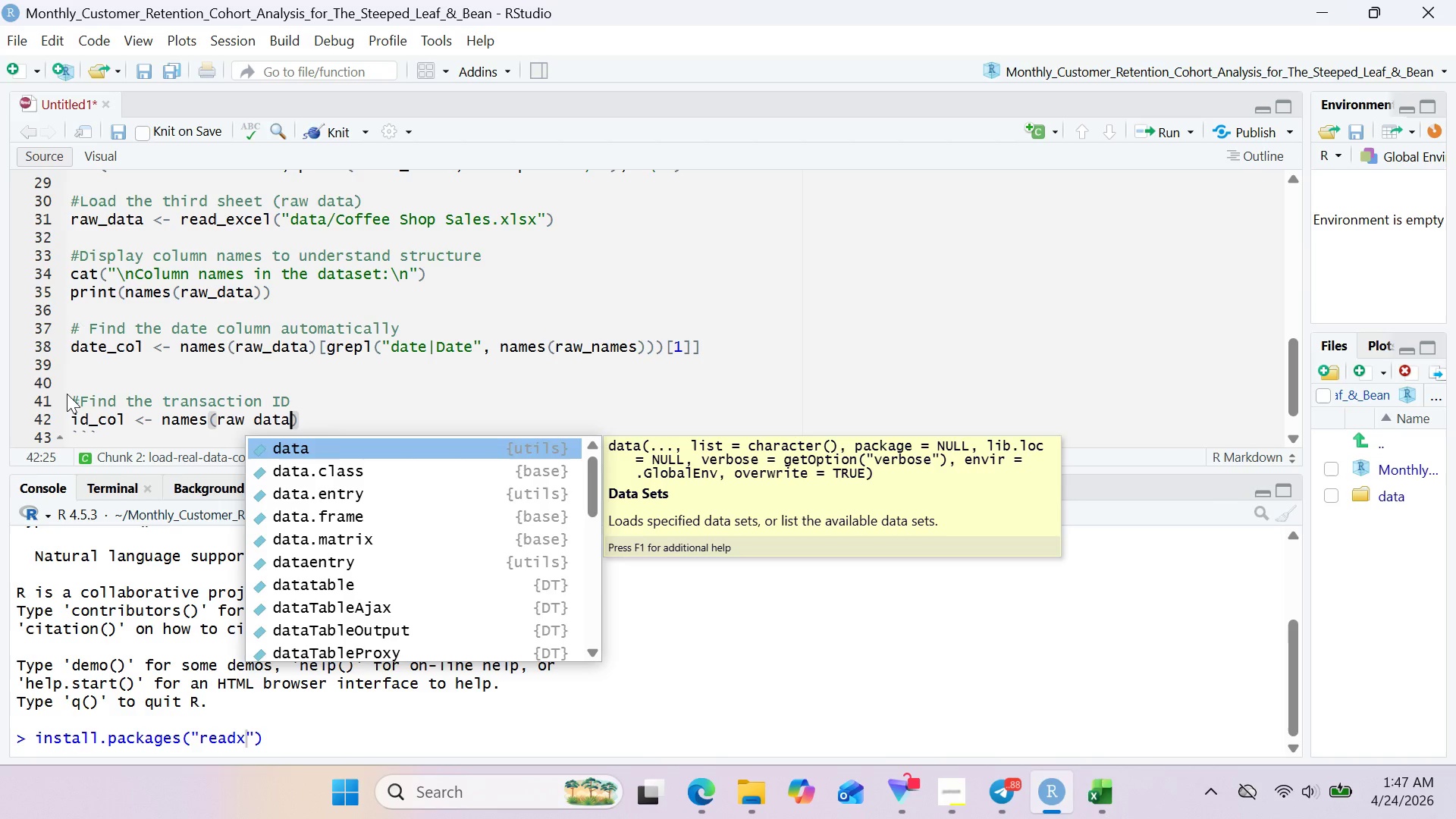 
key(ArrowRight)
 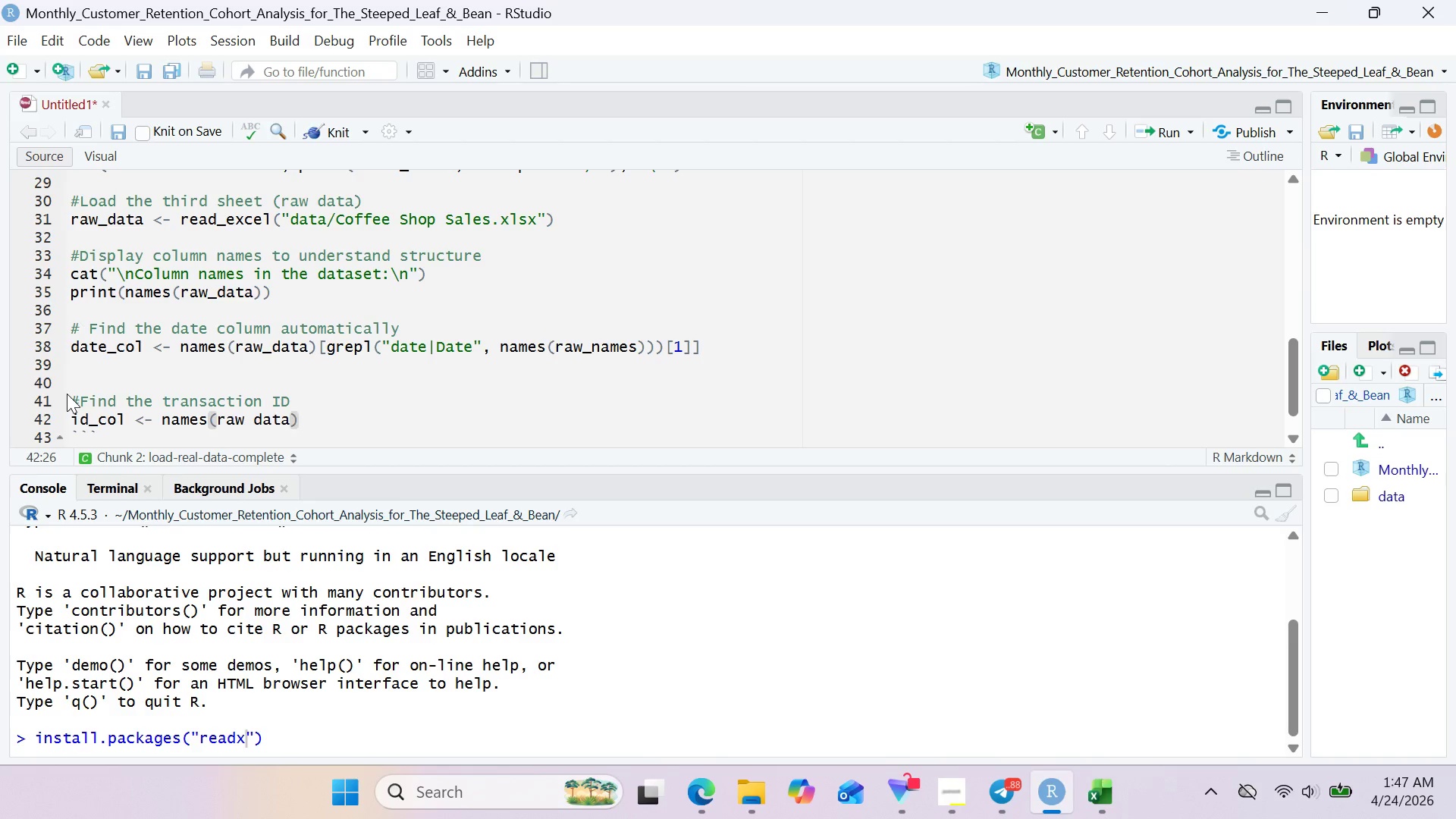 
wait(8.56)
 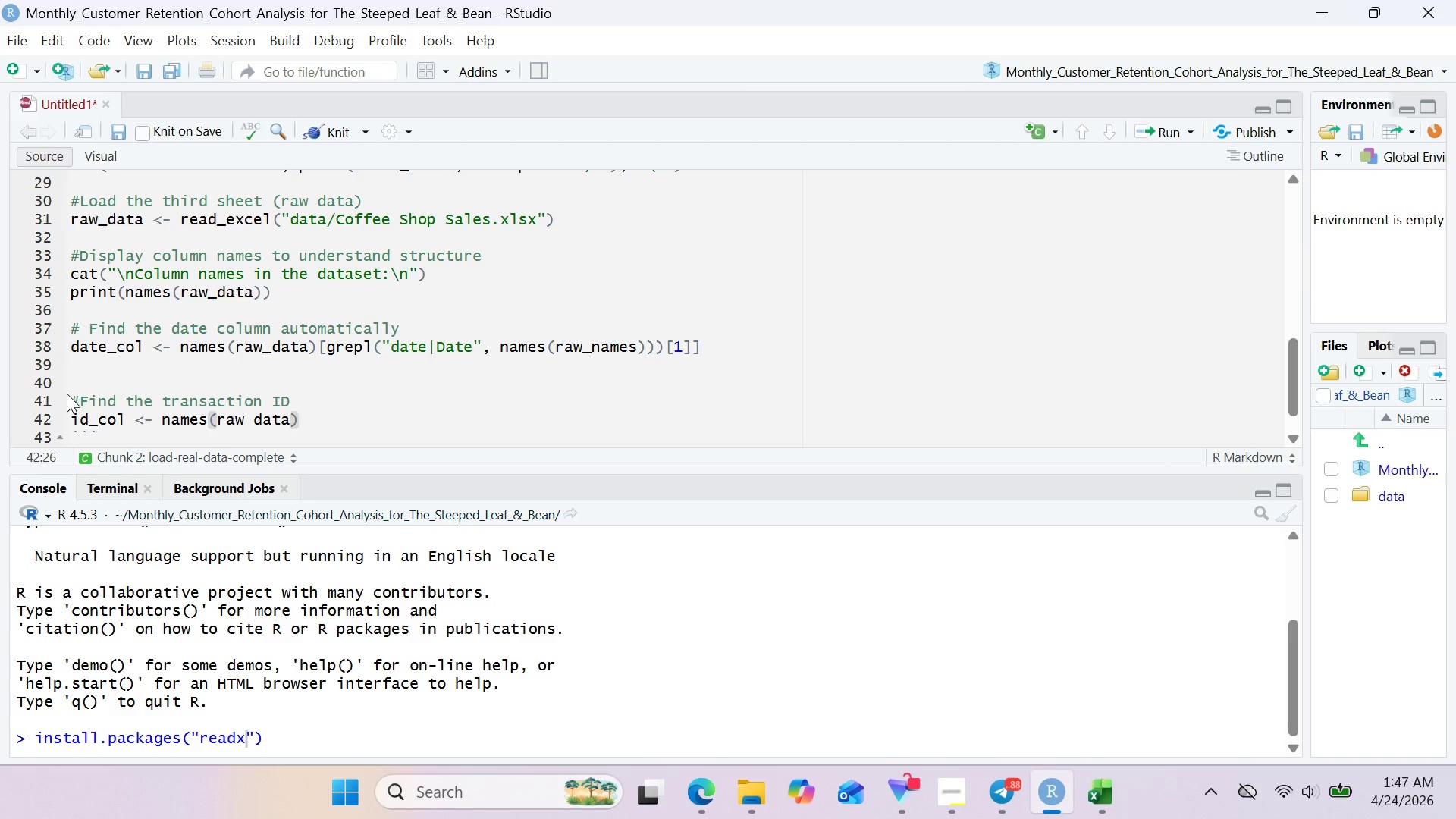 
type([grep)
 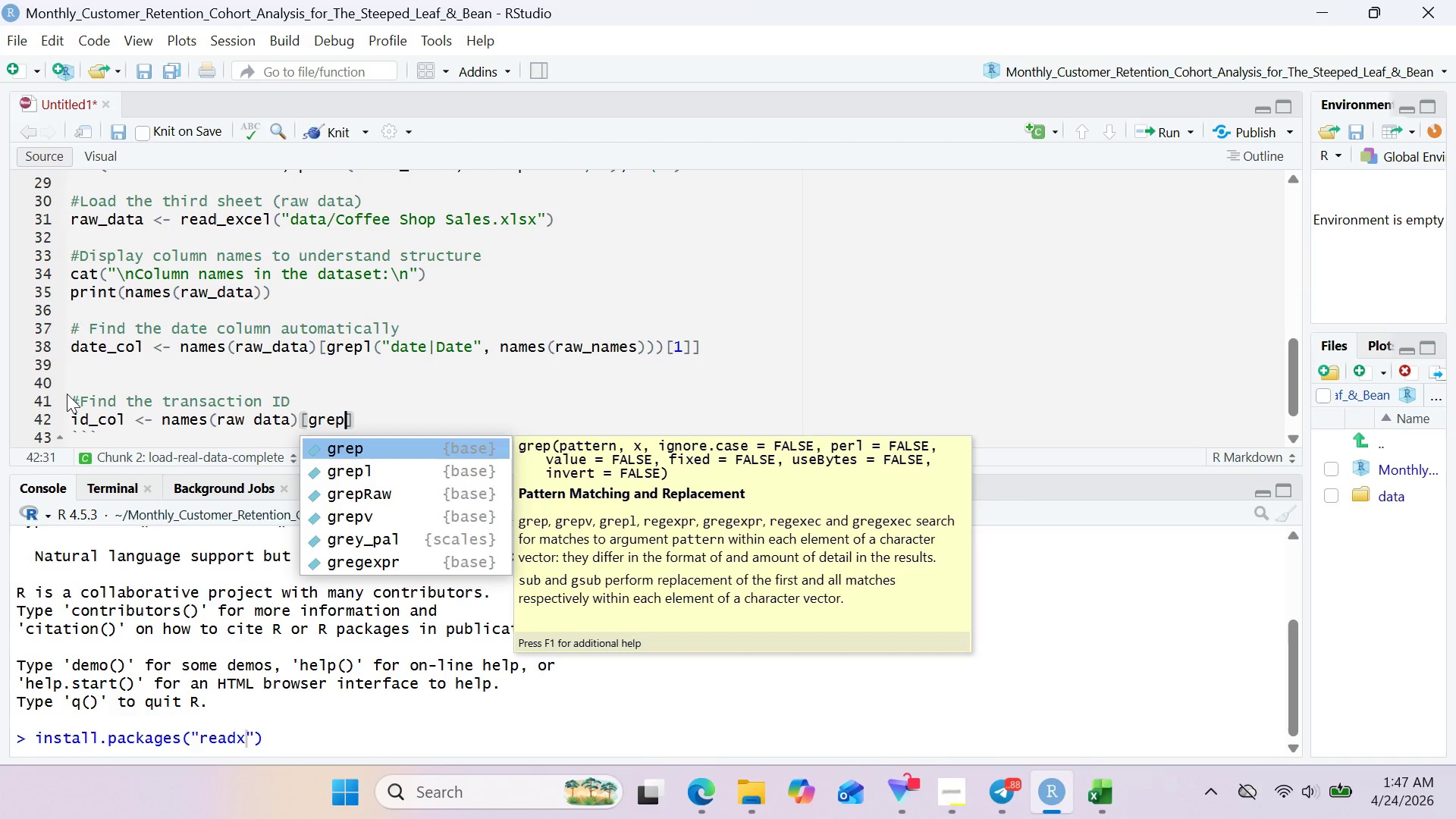 
type(l(:)
 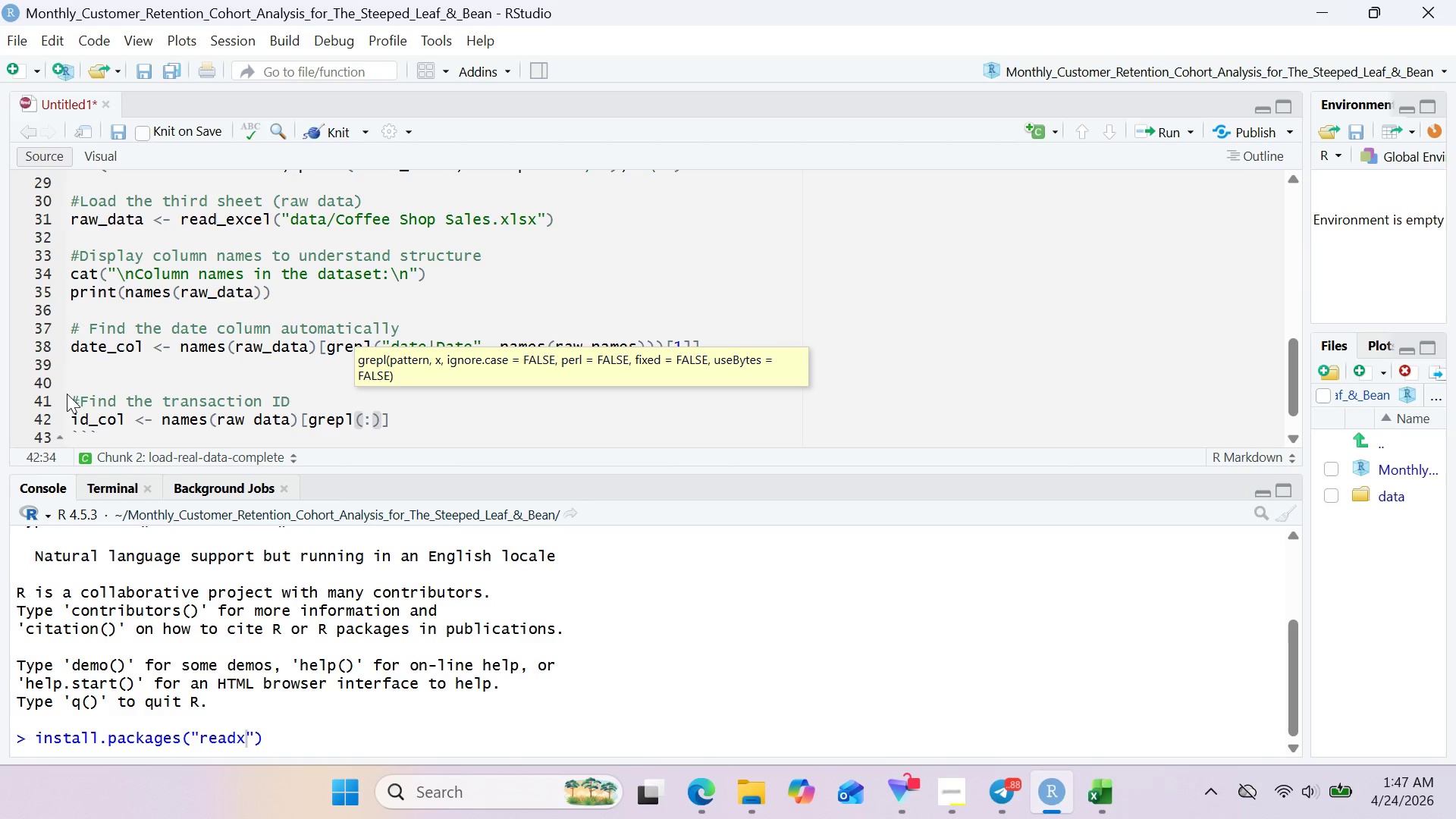 
hold_key(key=ControlLeft, duration=0.33)
 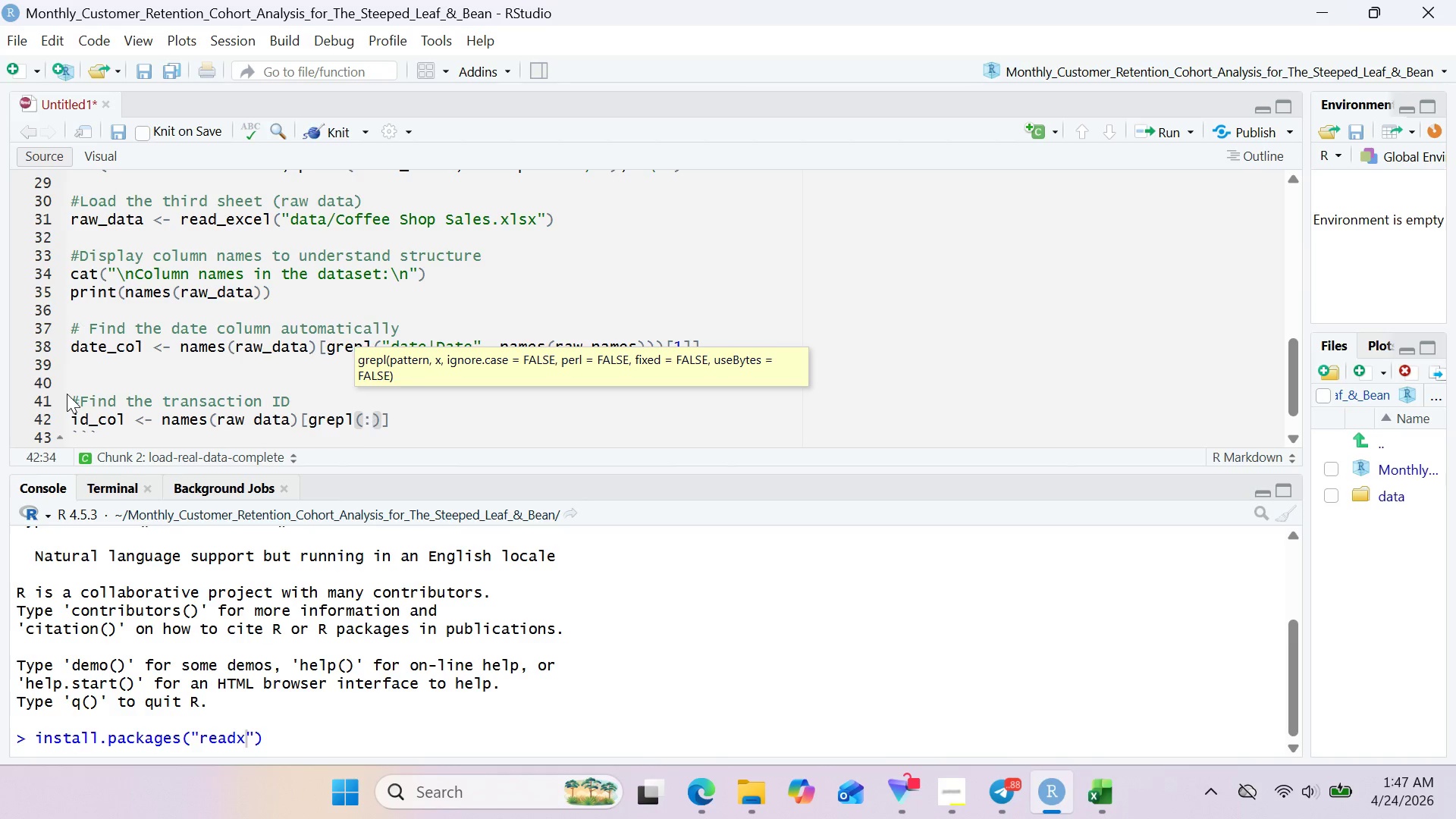 
key(ArrowLeft)
 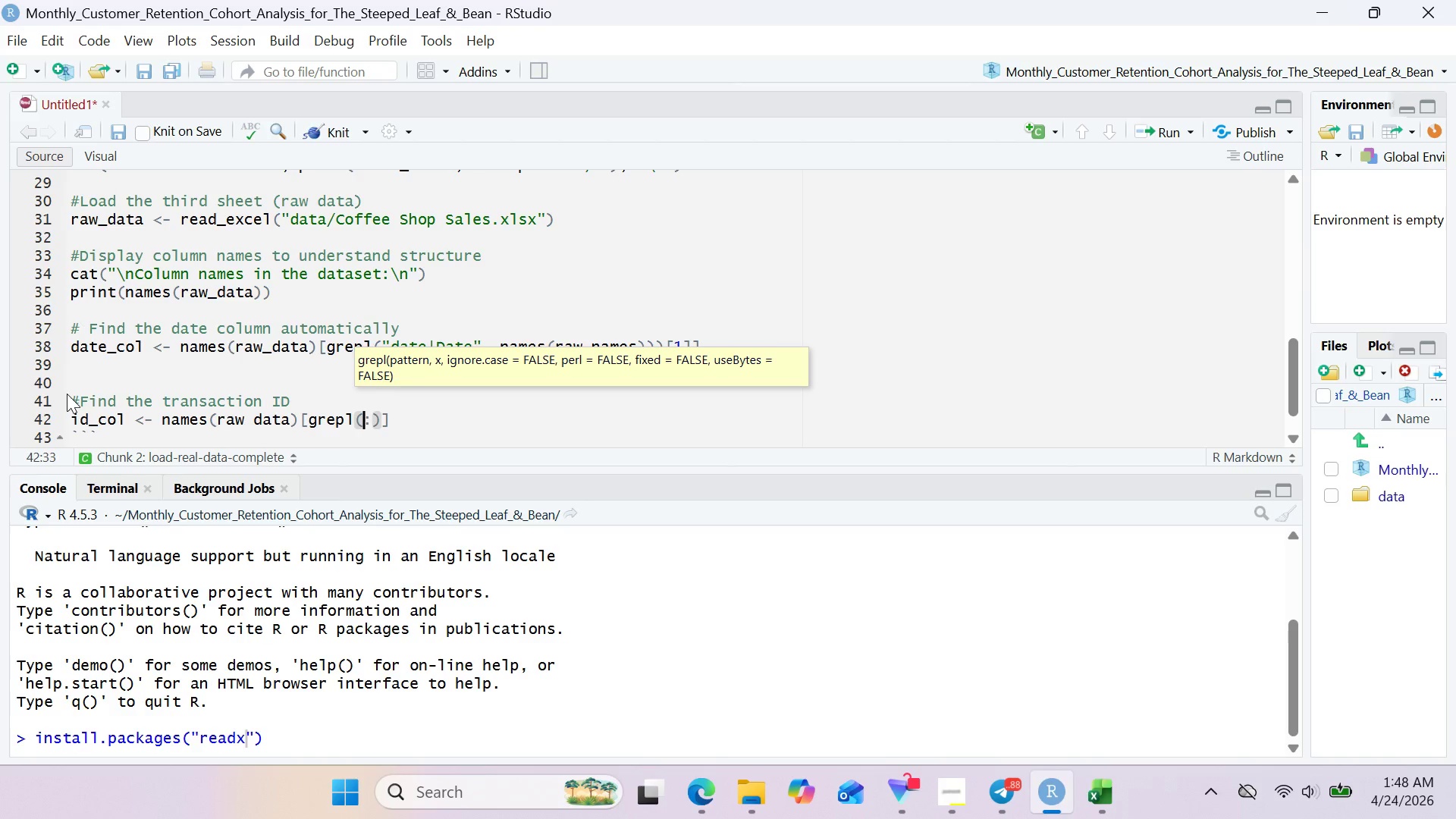 
wait(16.42)
 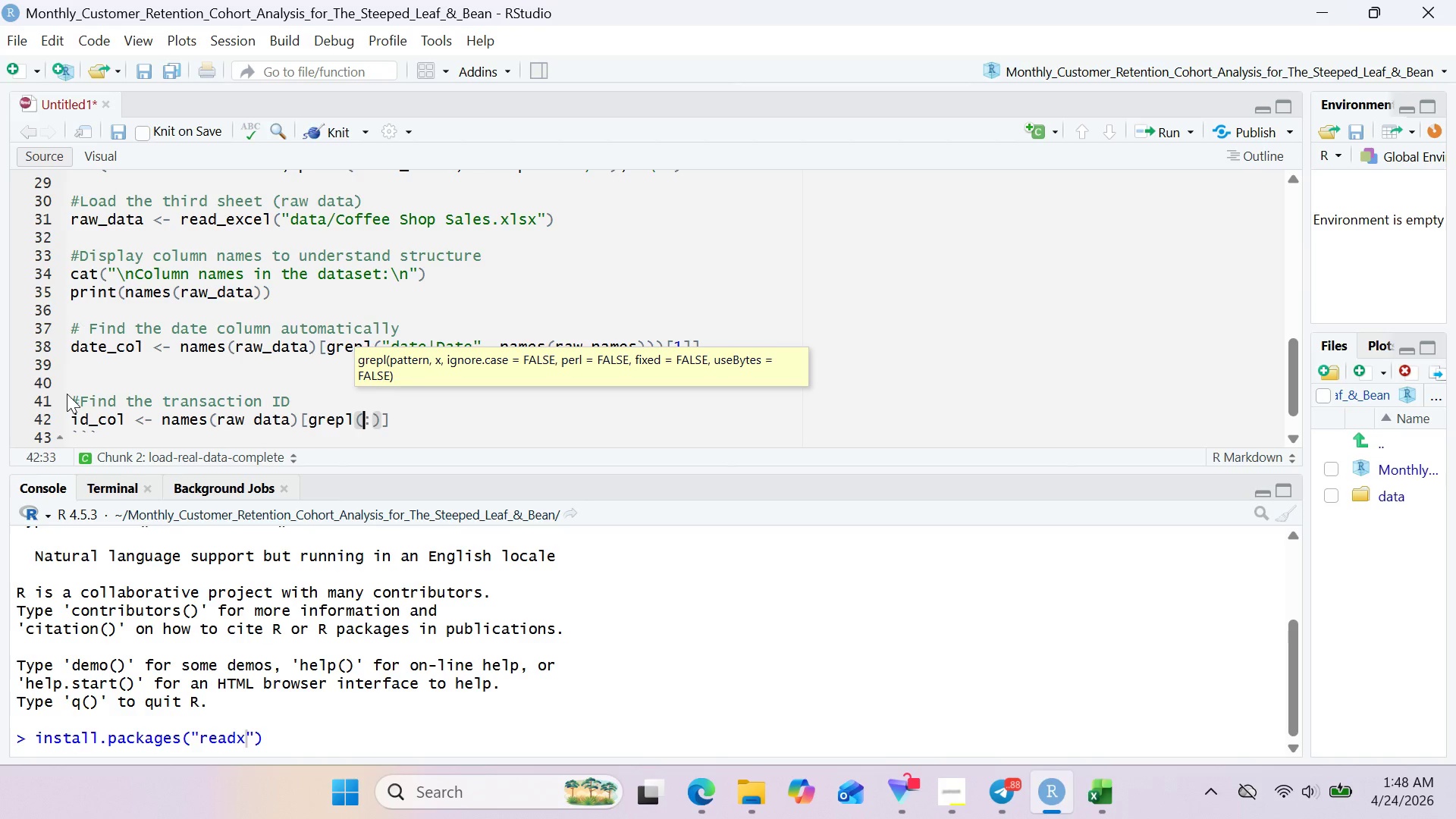 
key(Delete)
 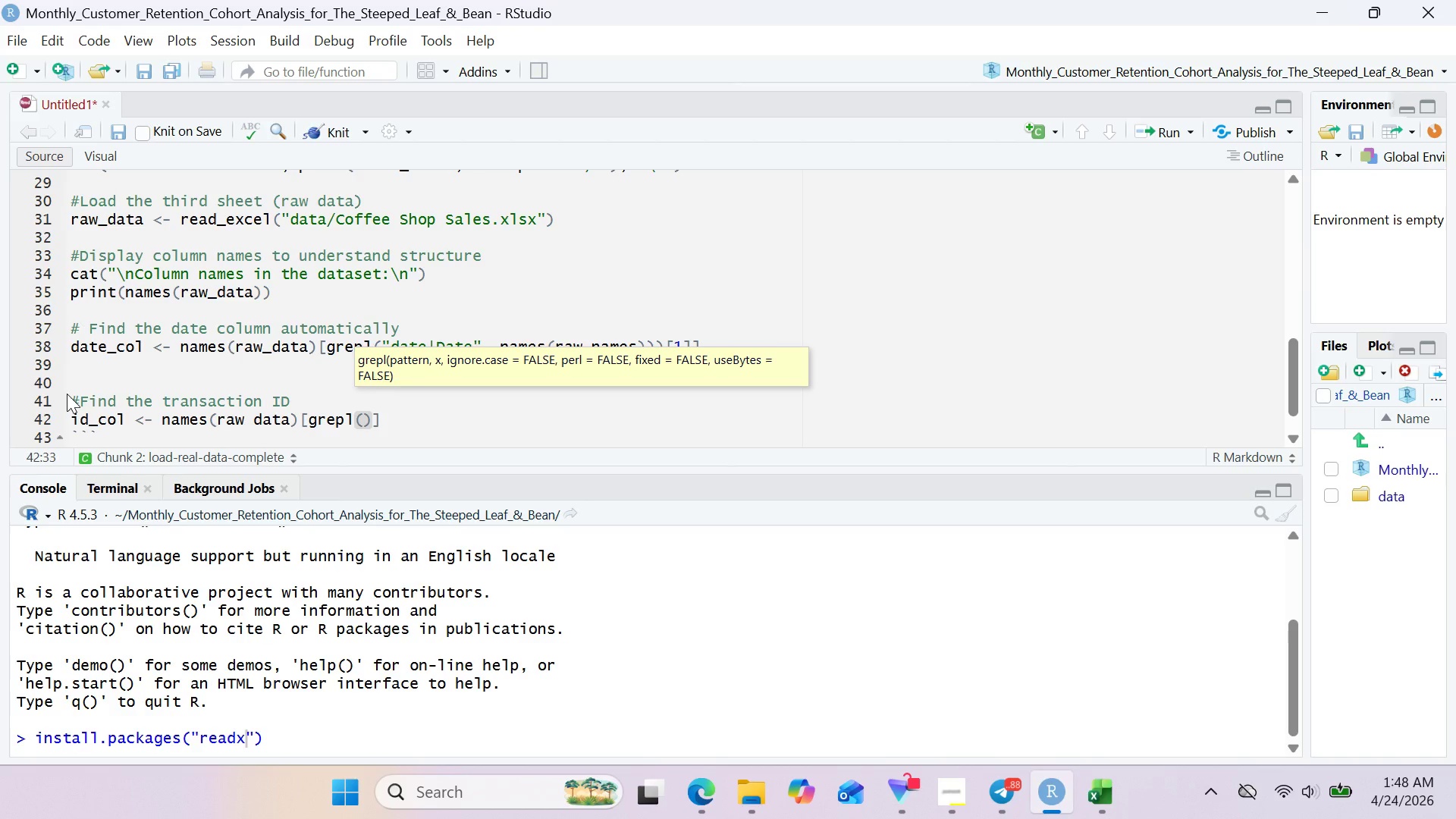 
hold_key(key=ControlLeft, duration=0.42)
 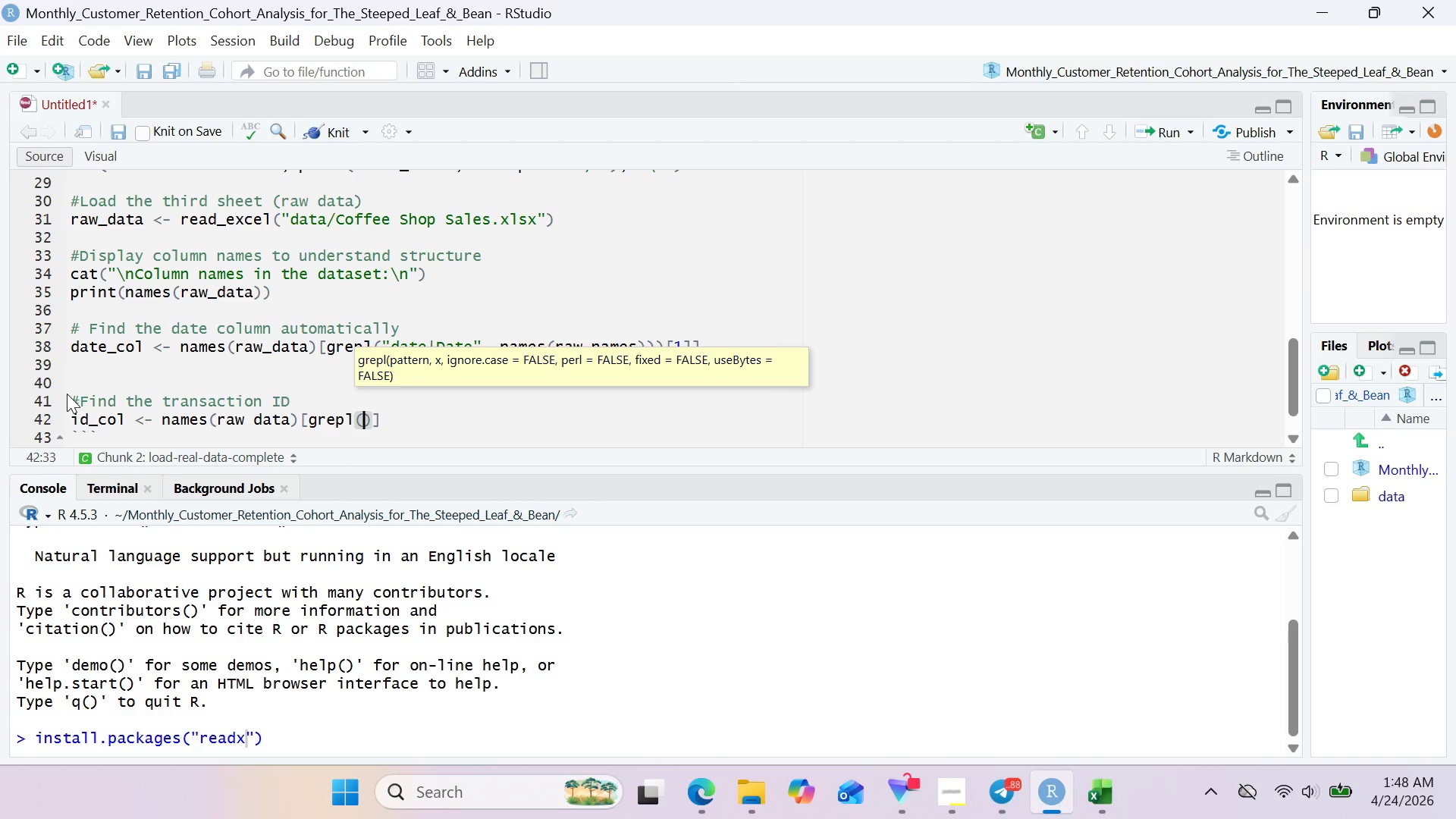 
key(Shift+Quote)
 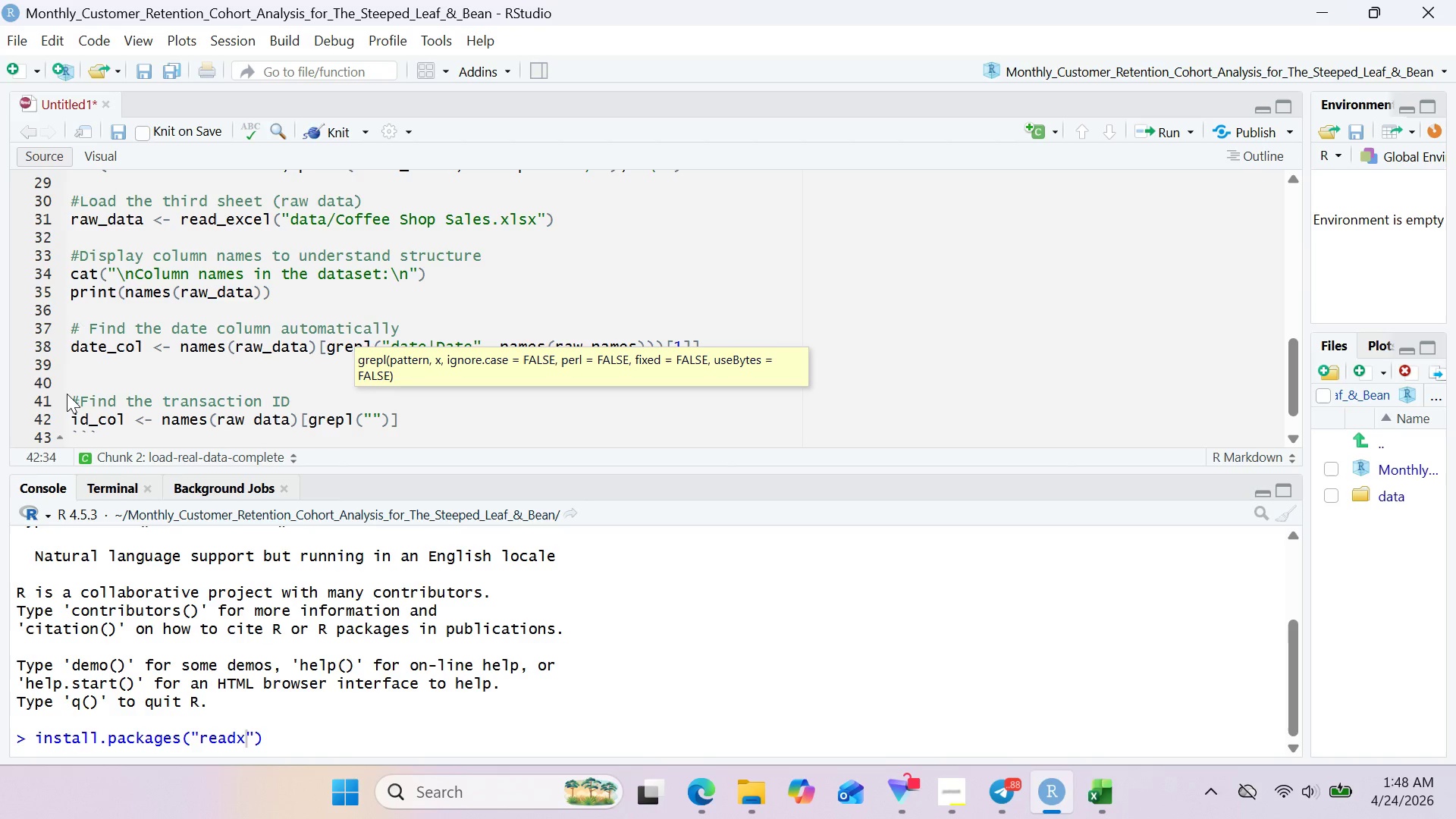 
key(Control+V)
 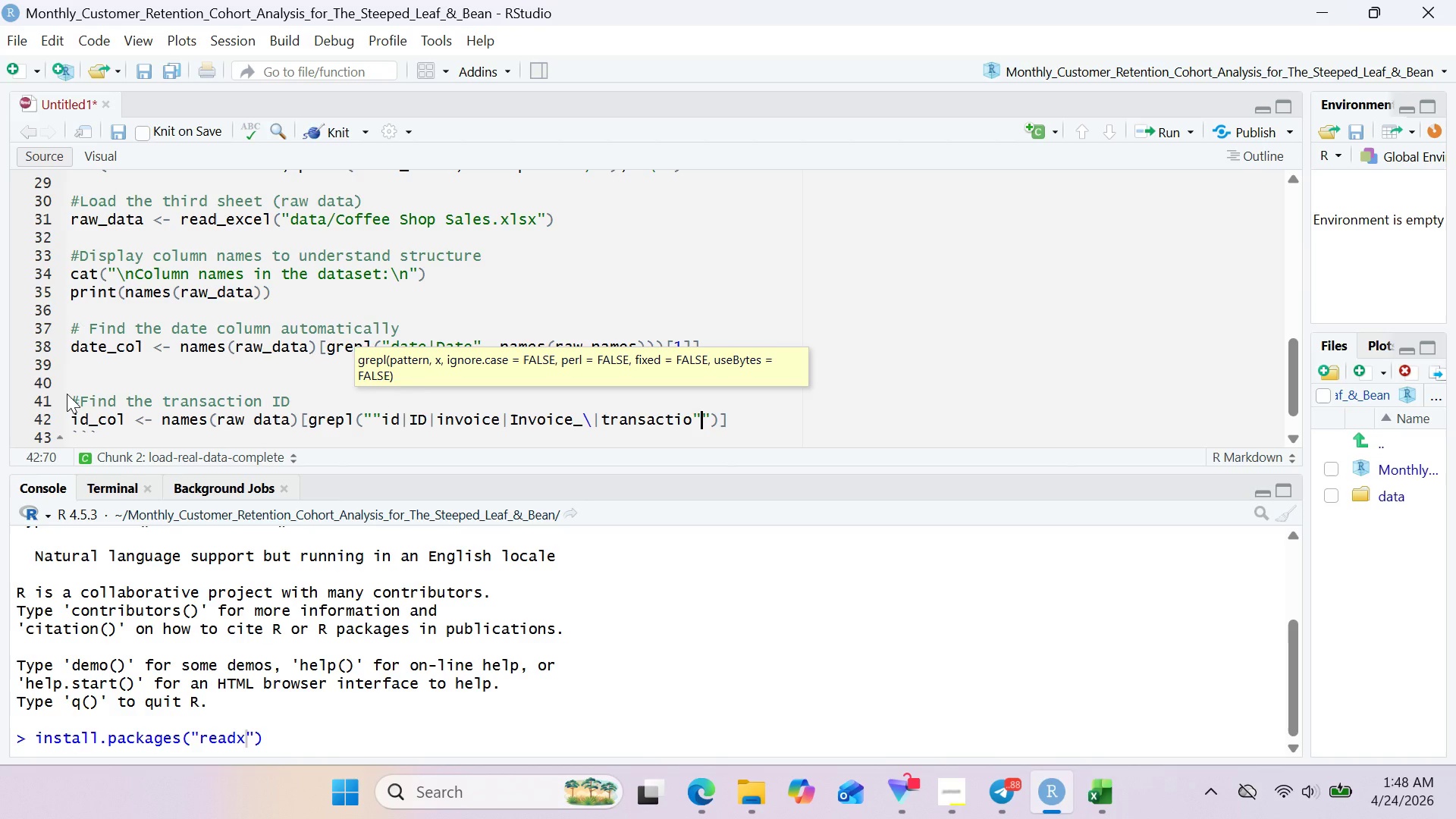 
key(Backspace)
 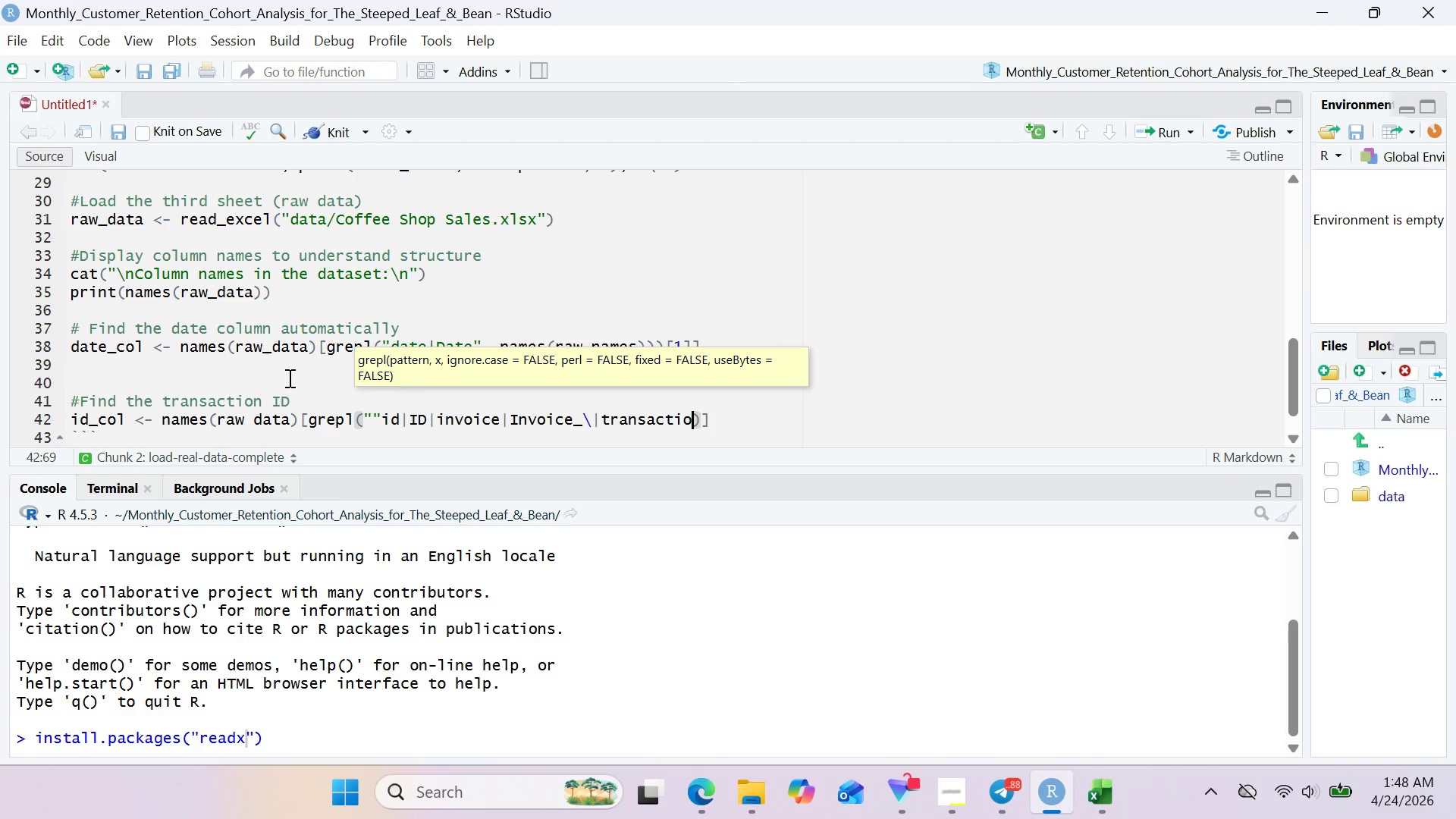 
key(Control+ControlLeft)
 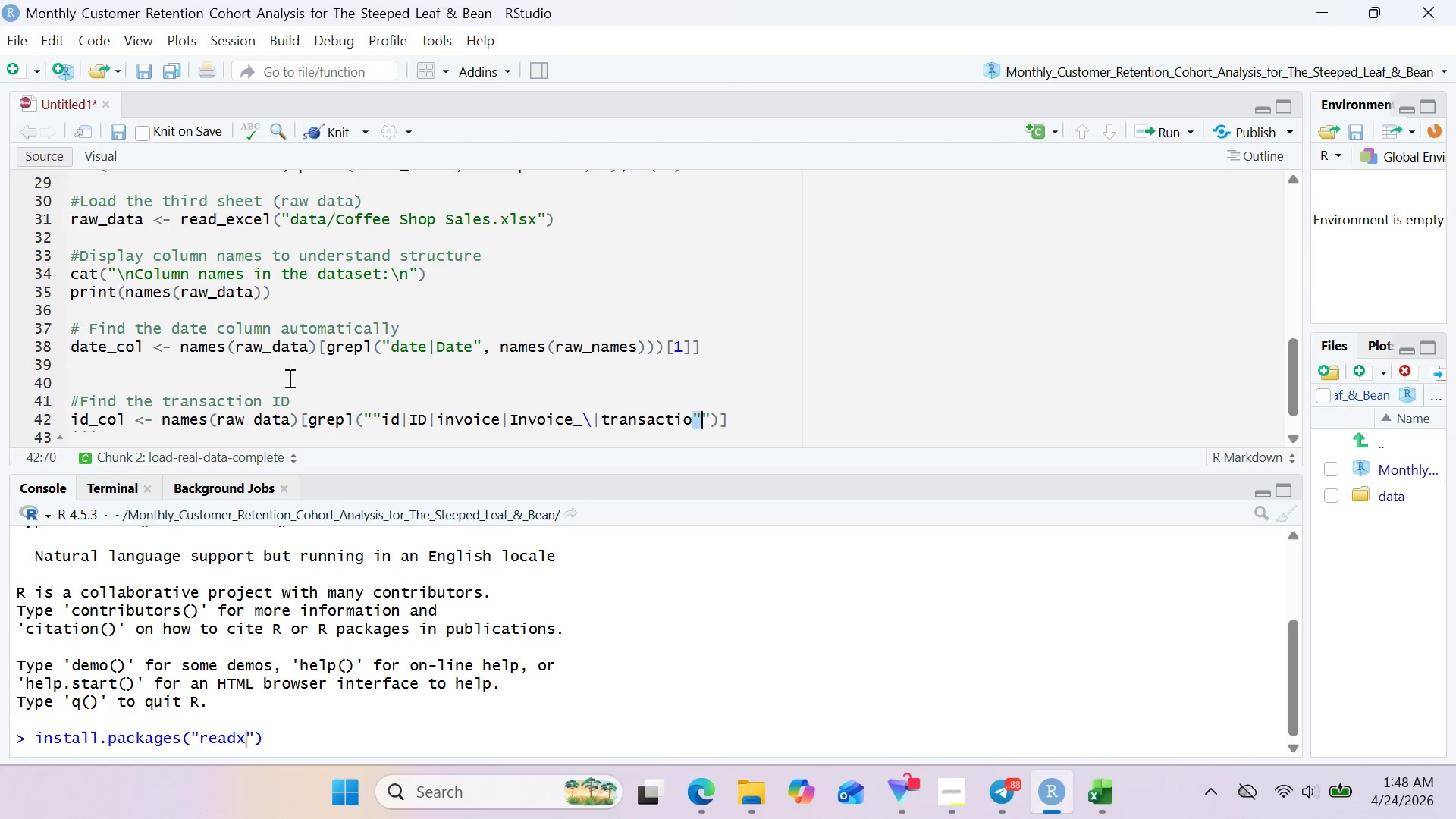 
key(Control+Z)
 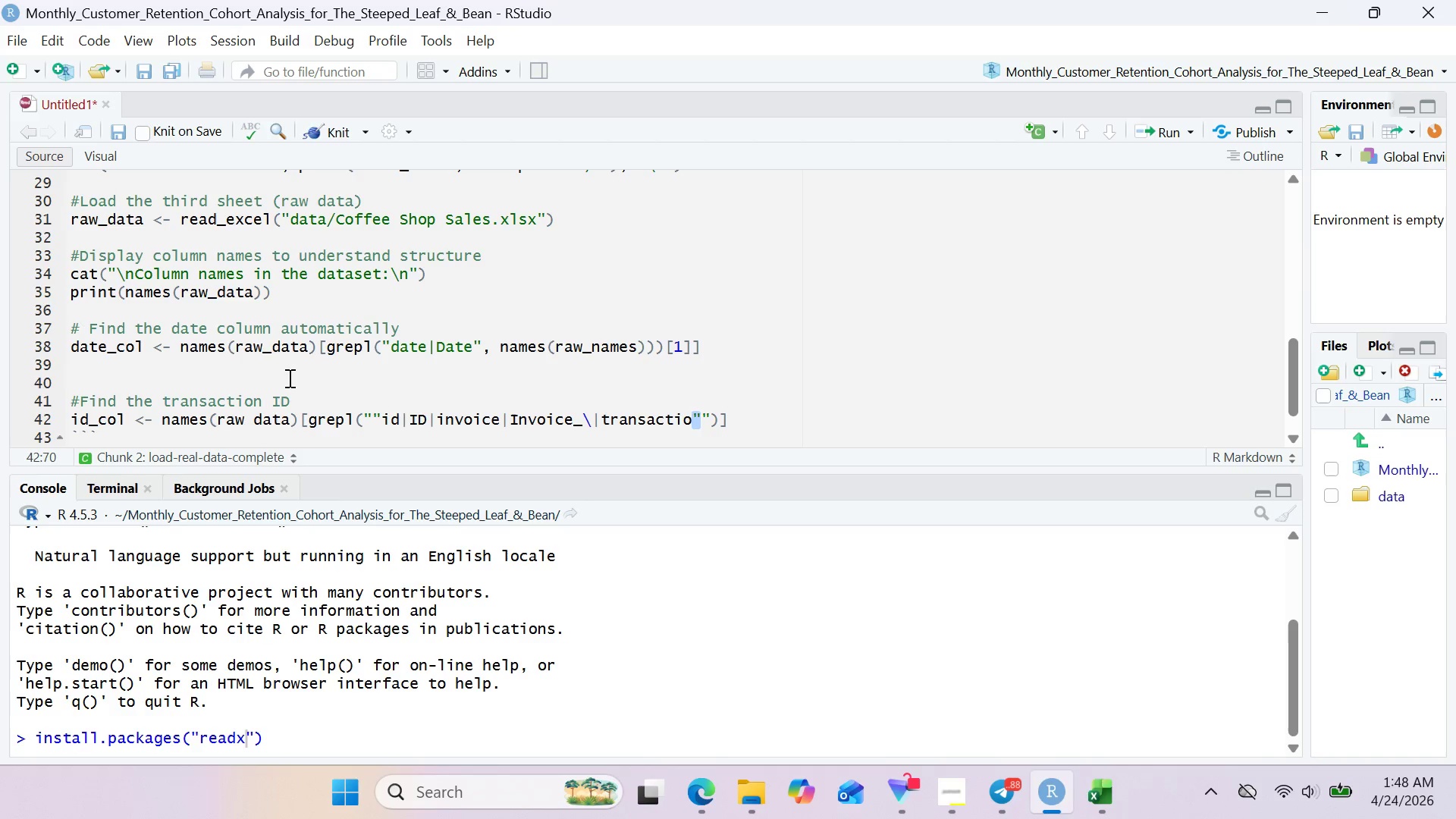 
key(Control+Z)
 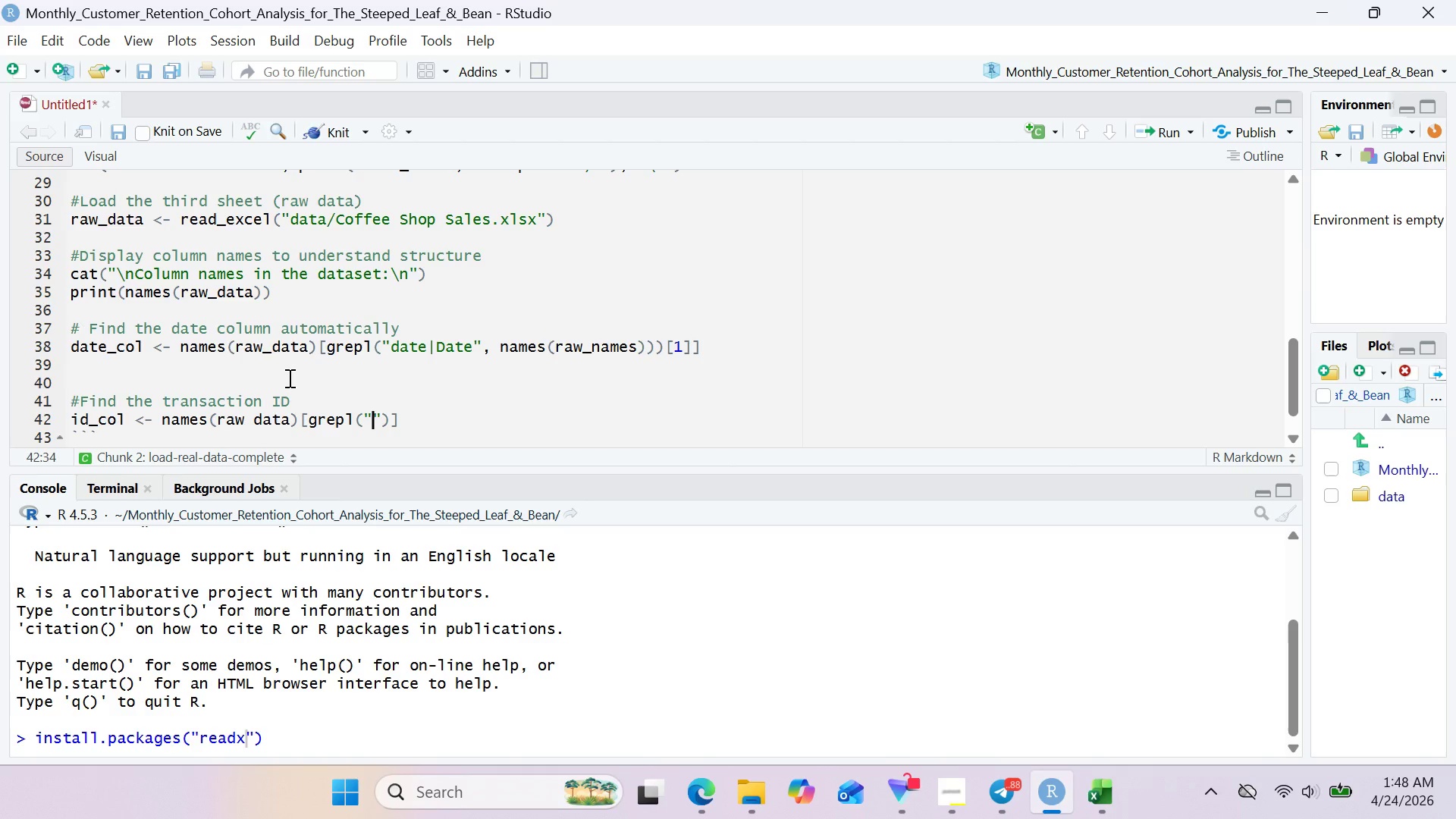 
key(Control+V)
 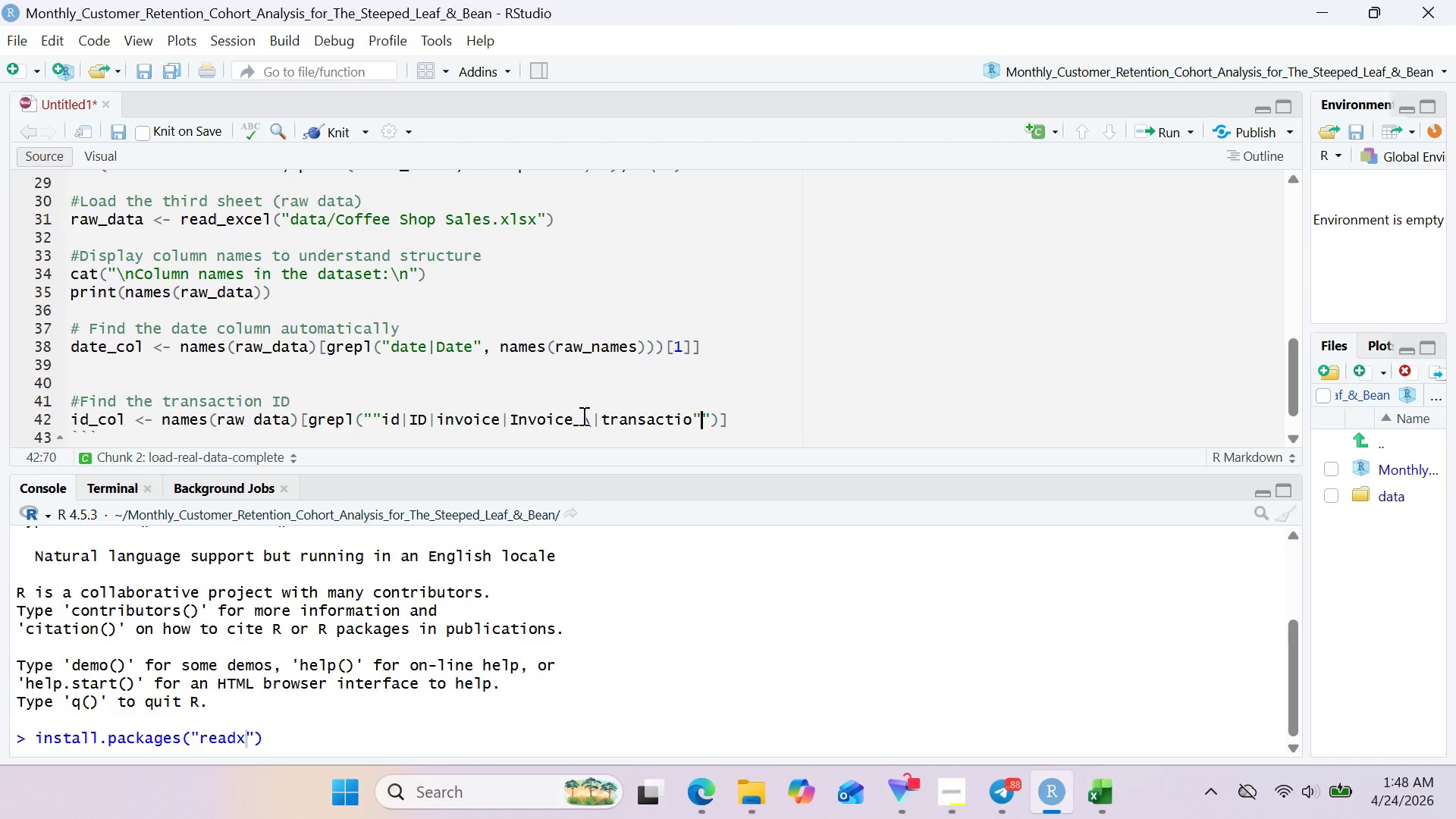 
wait(13.28)
 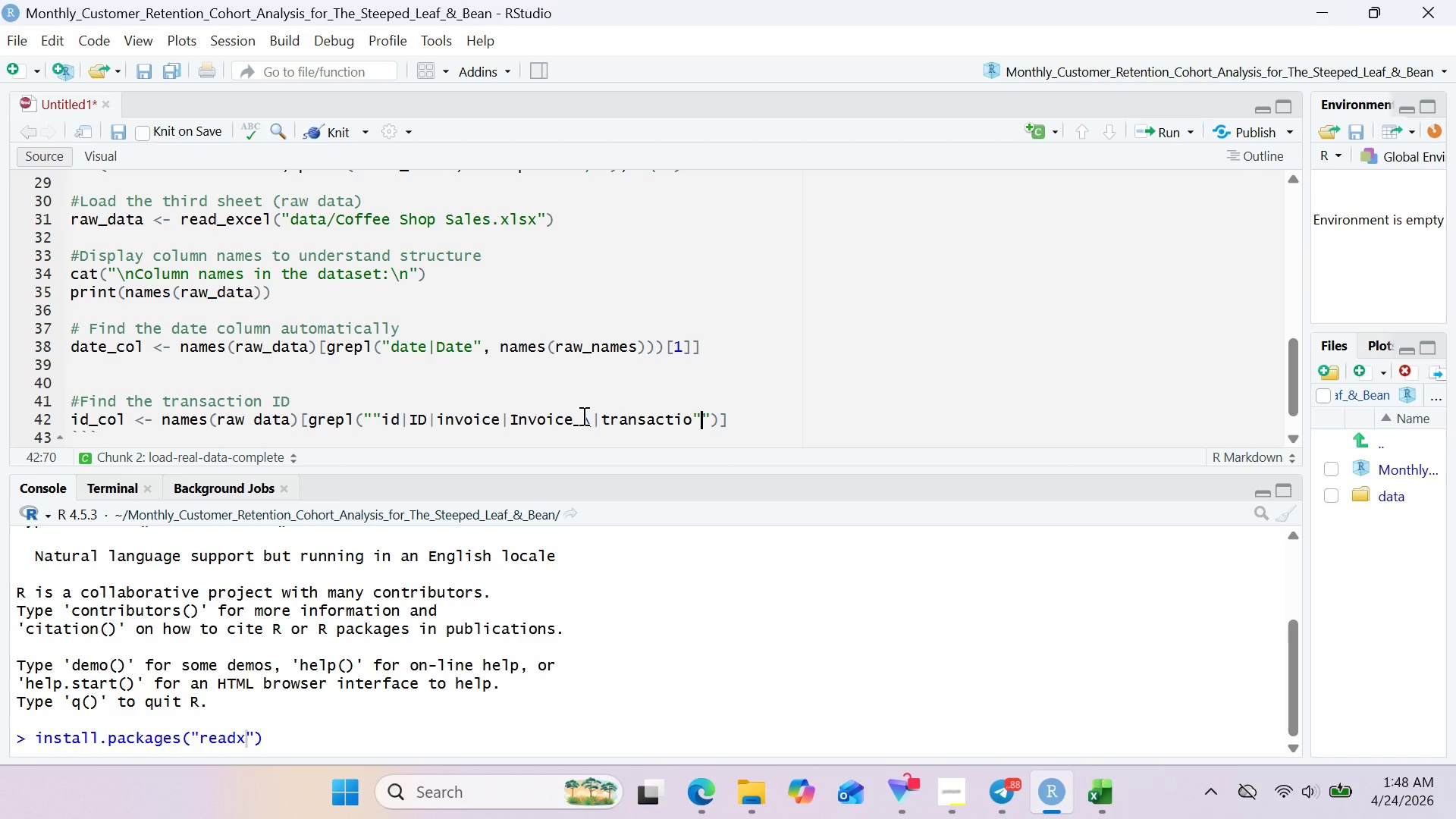 
key(ArrowRight)
 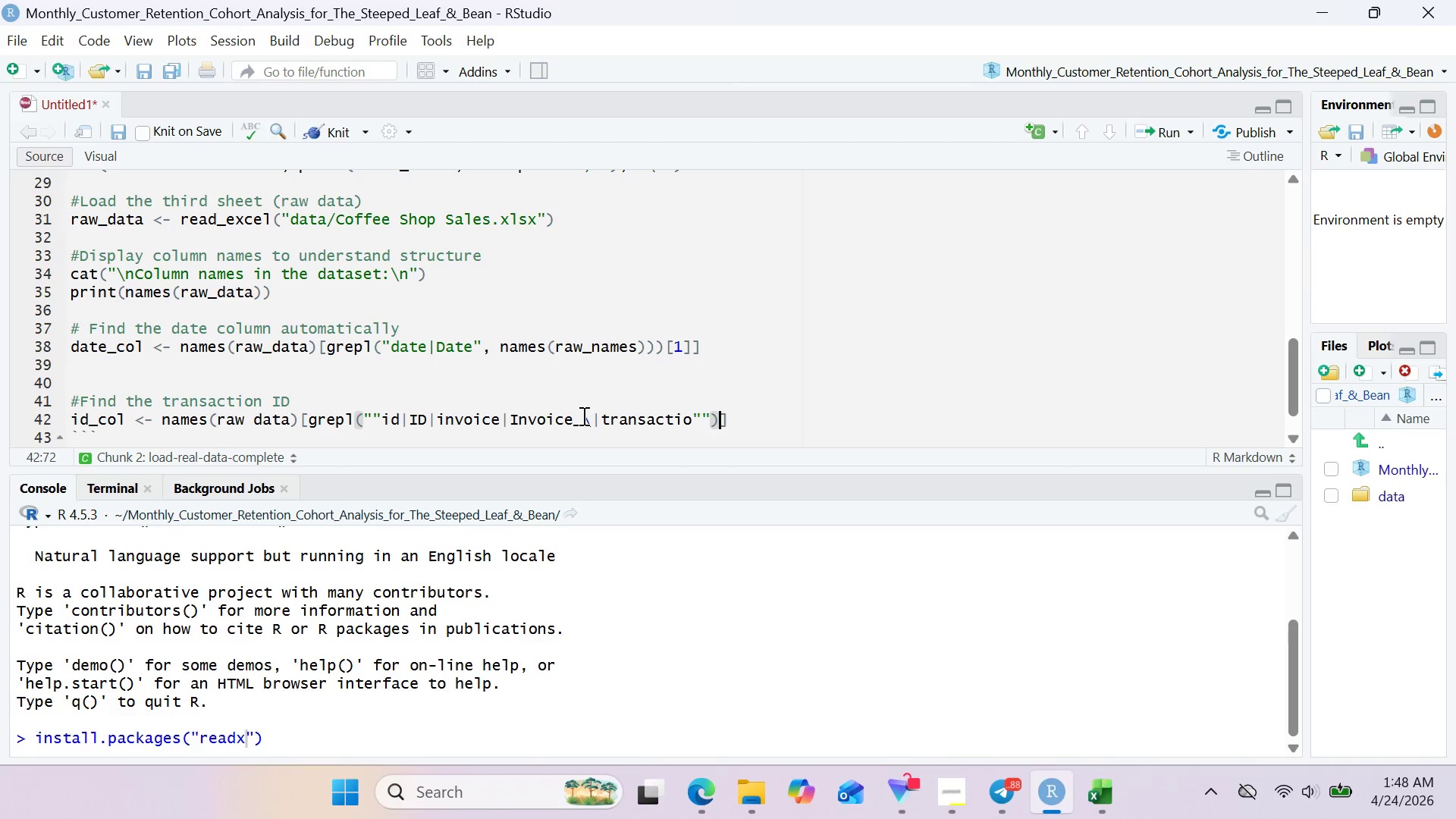 
key(ArrowRight)
 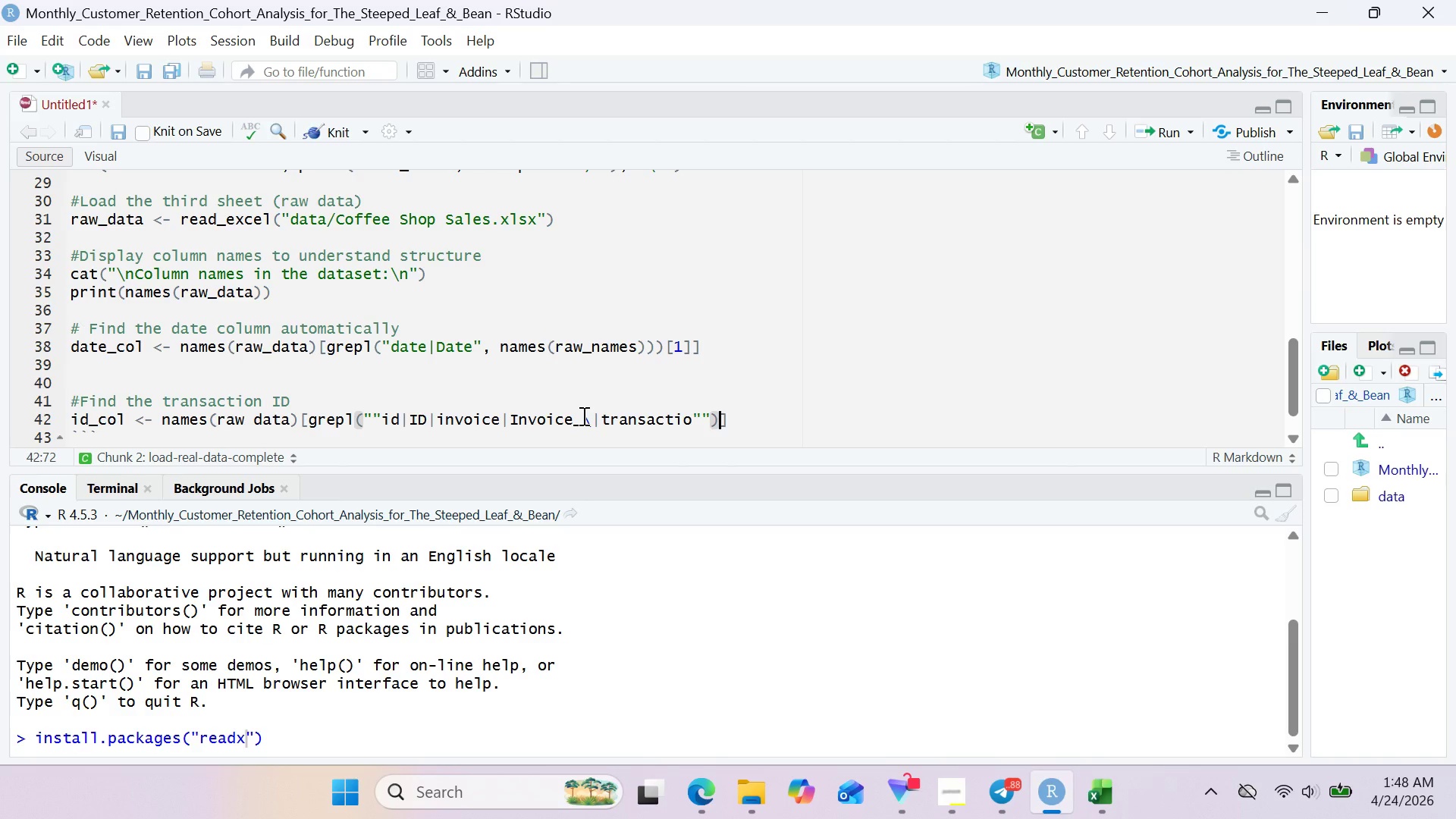 
key(ArrowRight)
 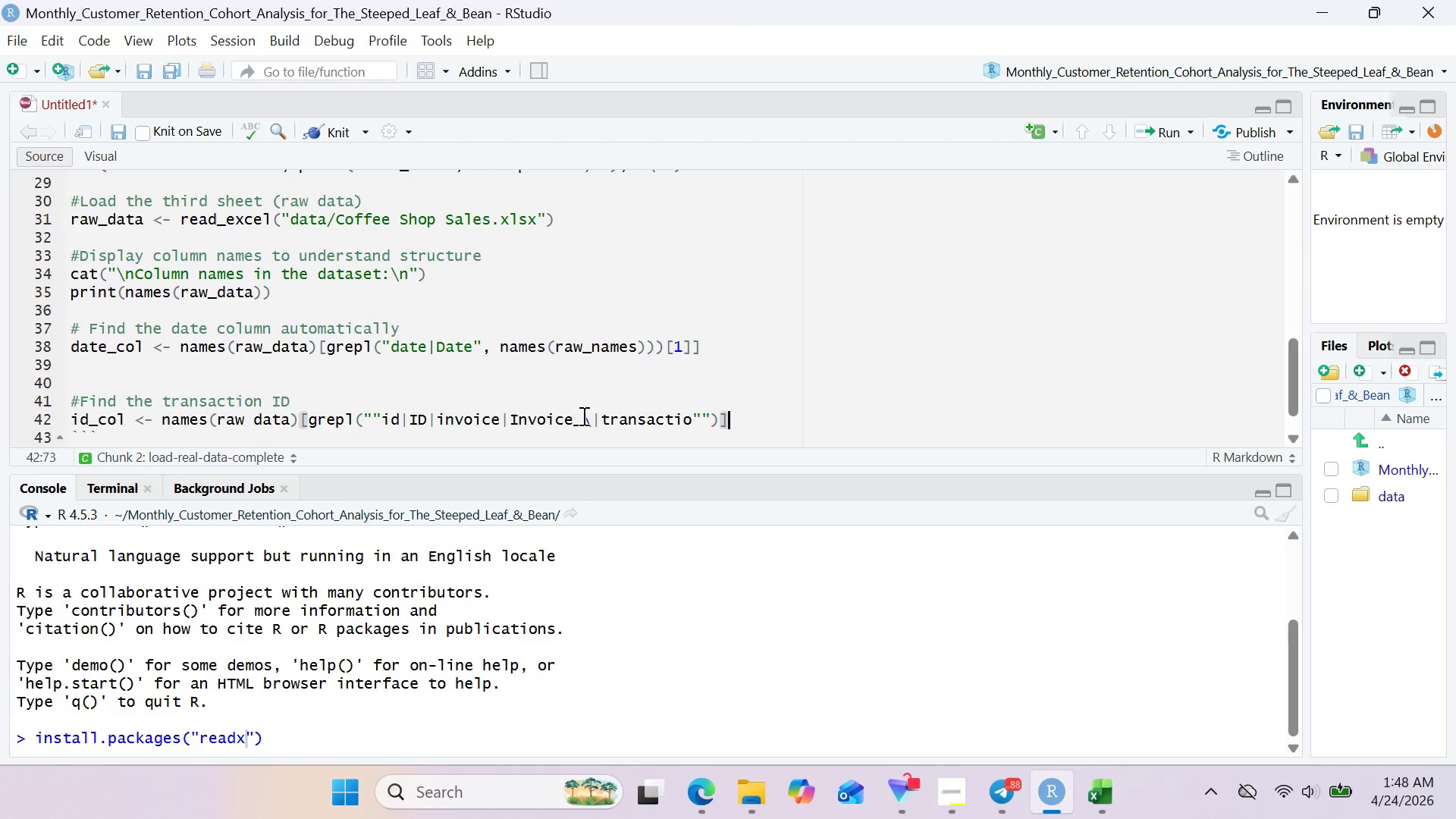 
key(Enter)
 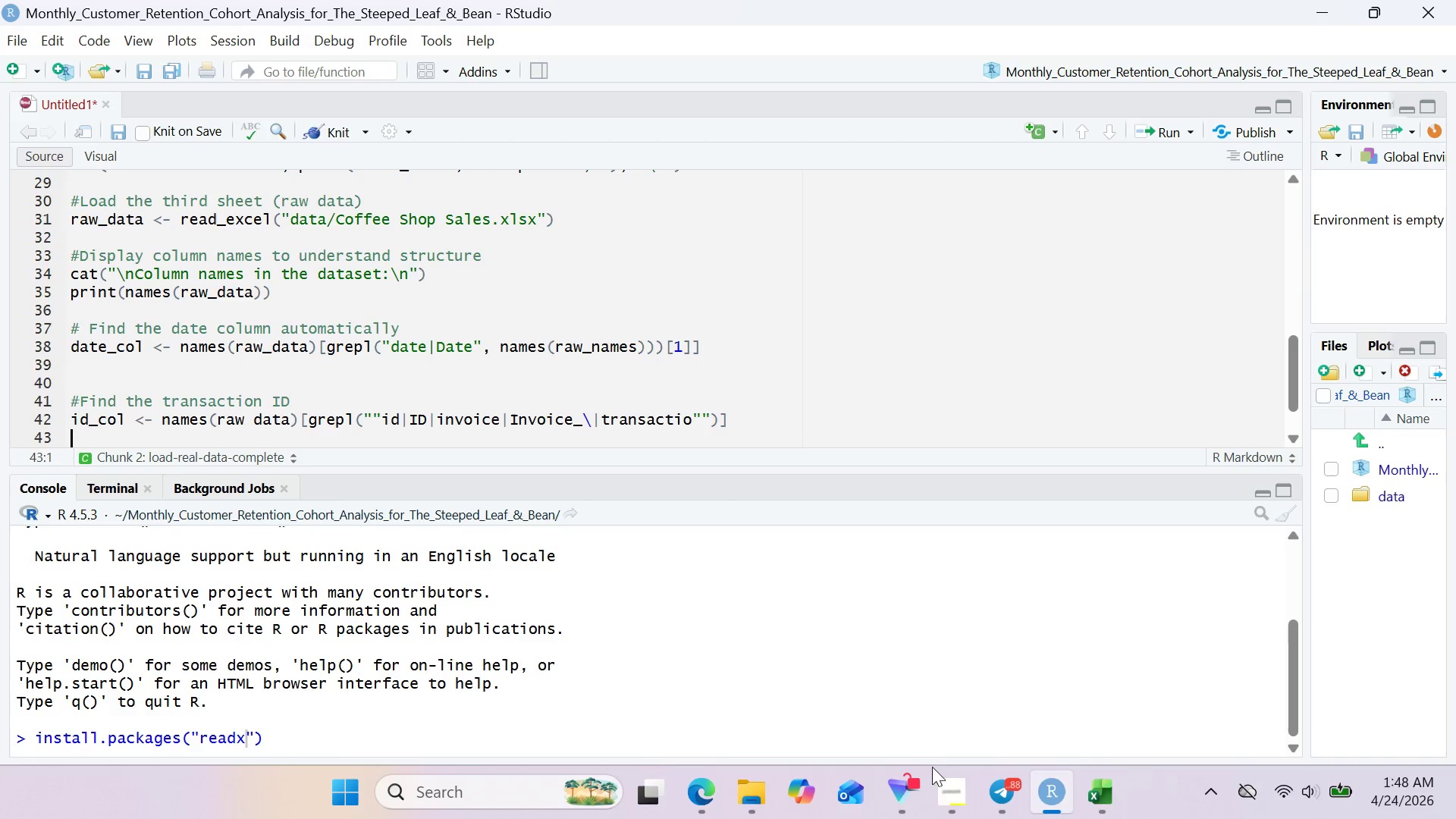 
left_click([973, 805])